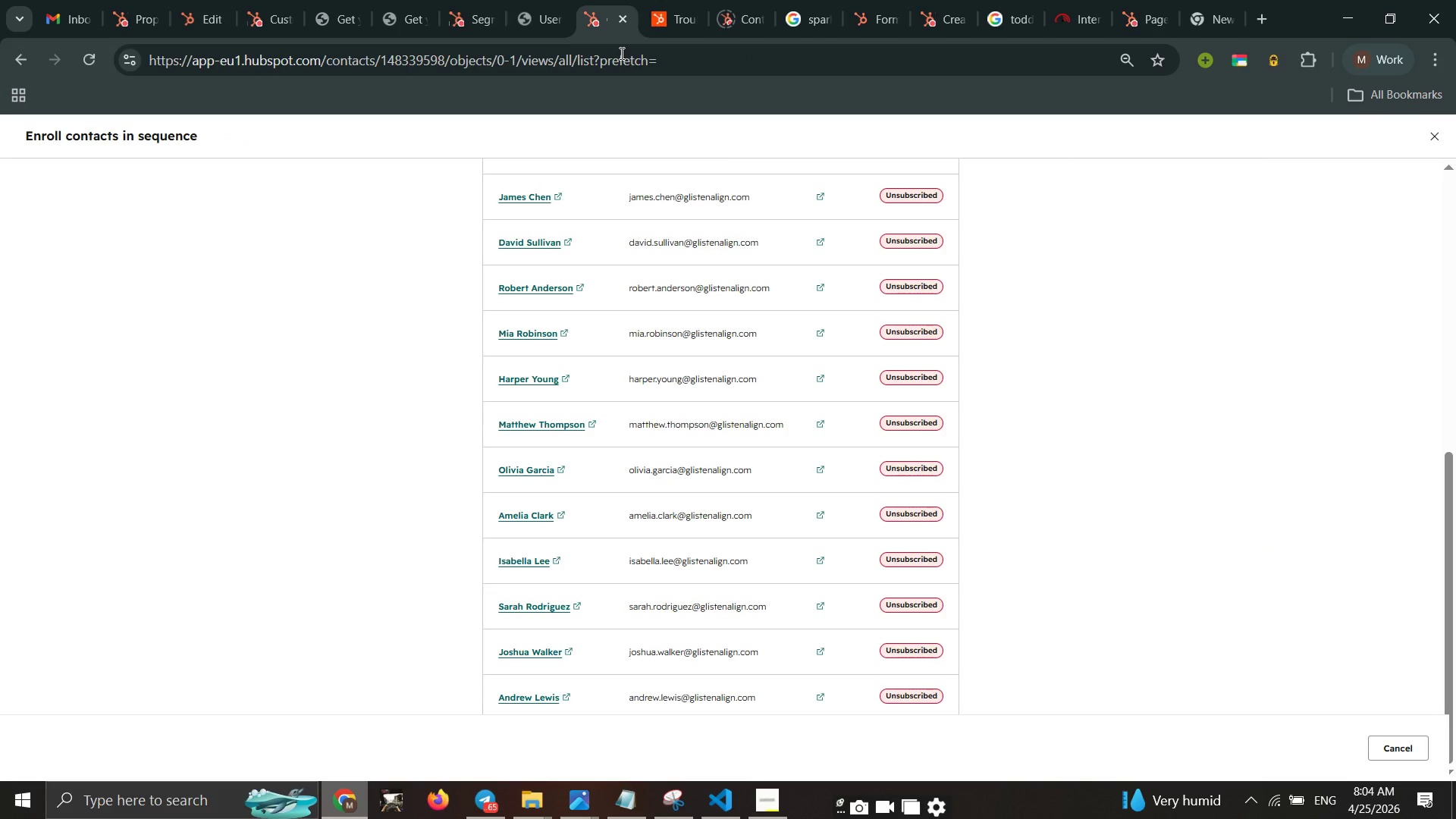 
scroll: coordinate [755, 279], scroll_direction: none, amount: 0.0
 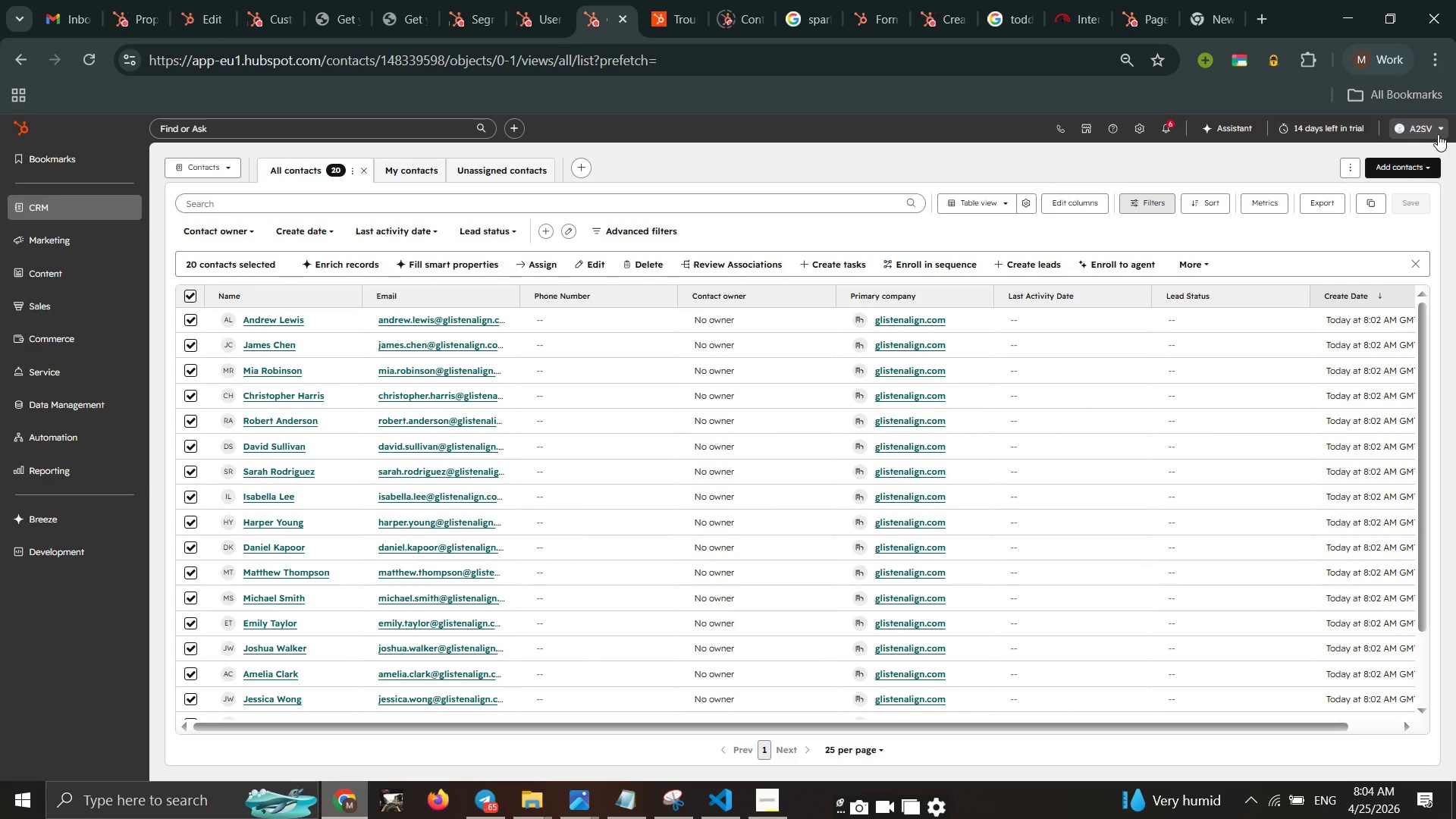 
wait(9.74)
 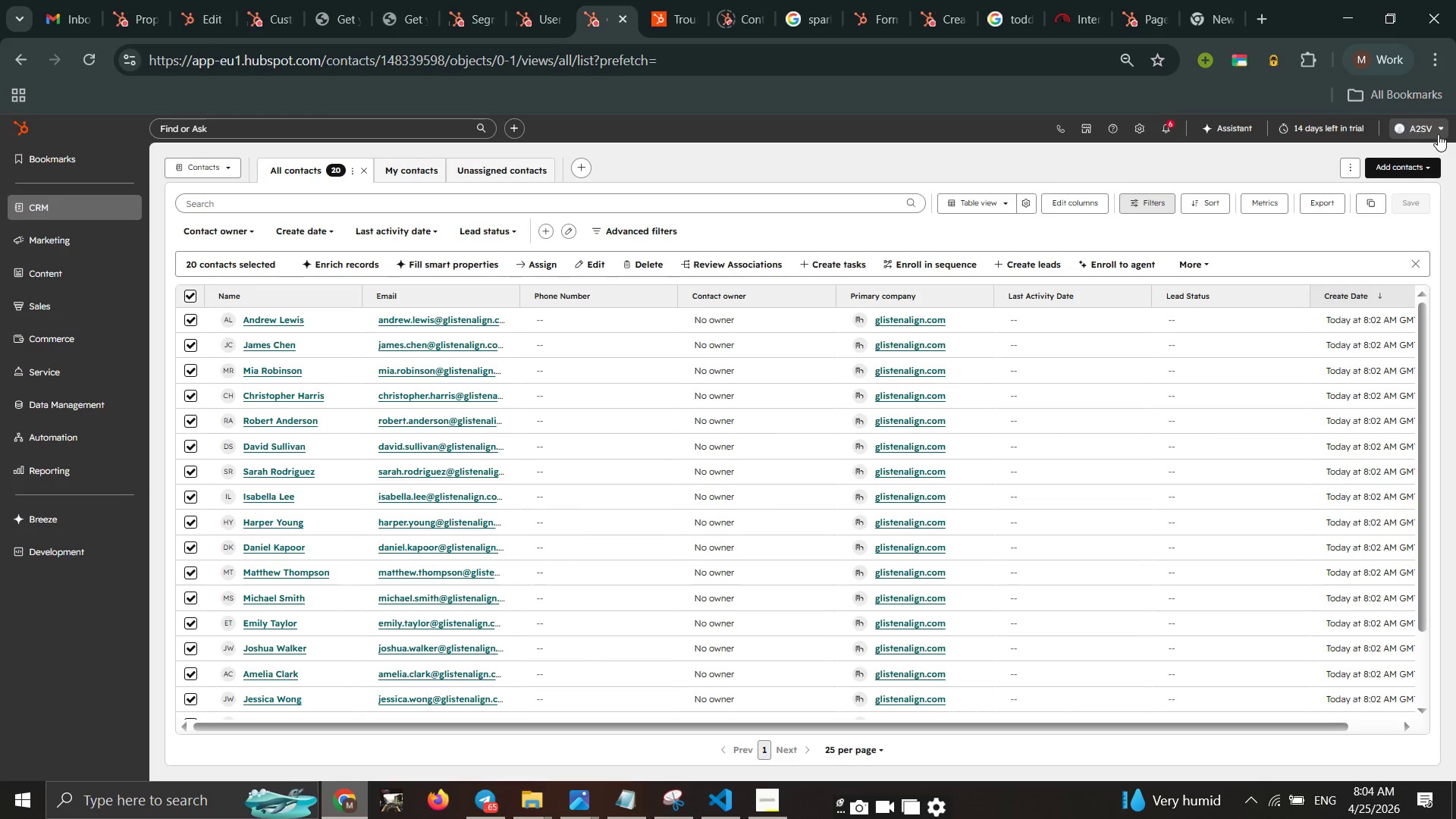 
left_click([639, 259])
 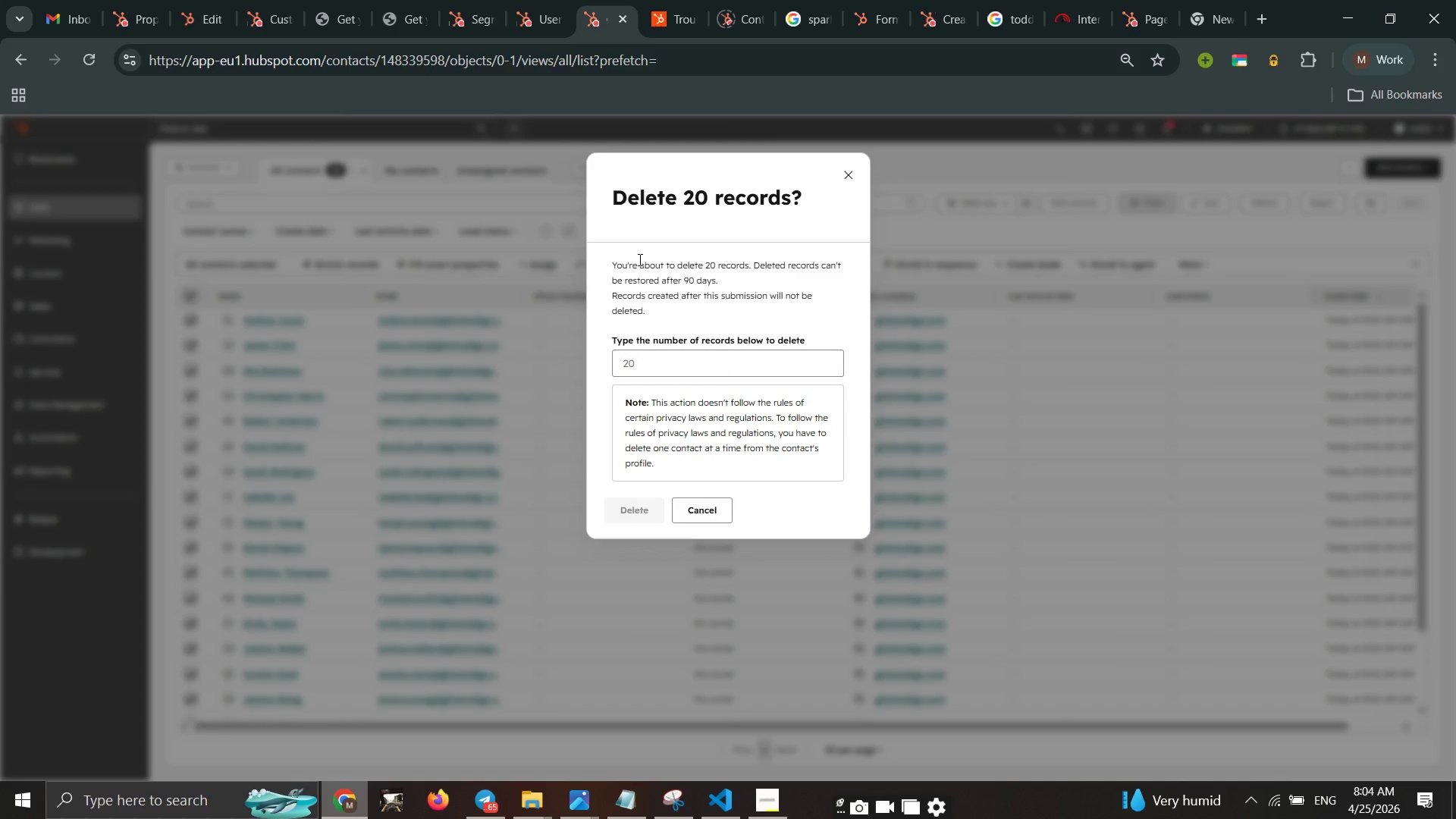 
wait(20.83)
 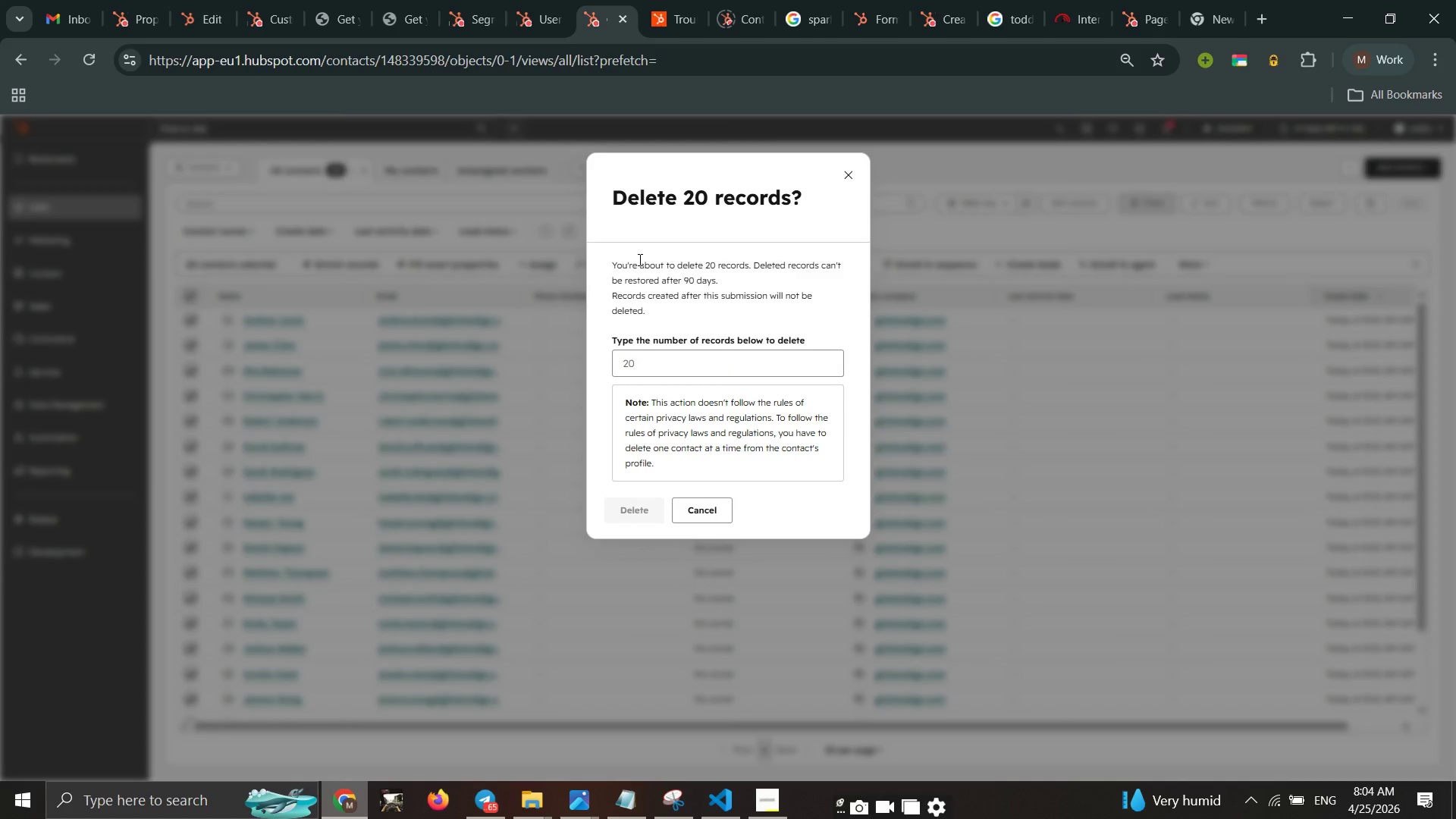 
left_click([1065, 320])
 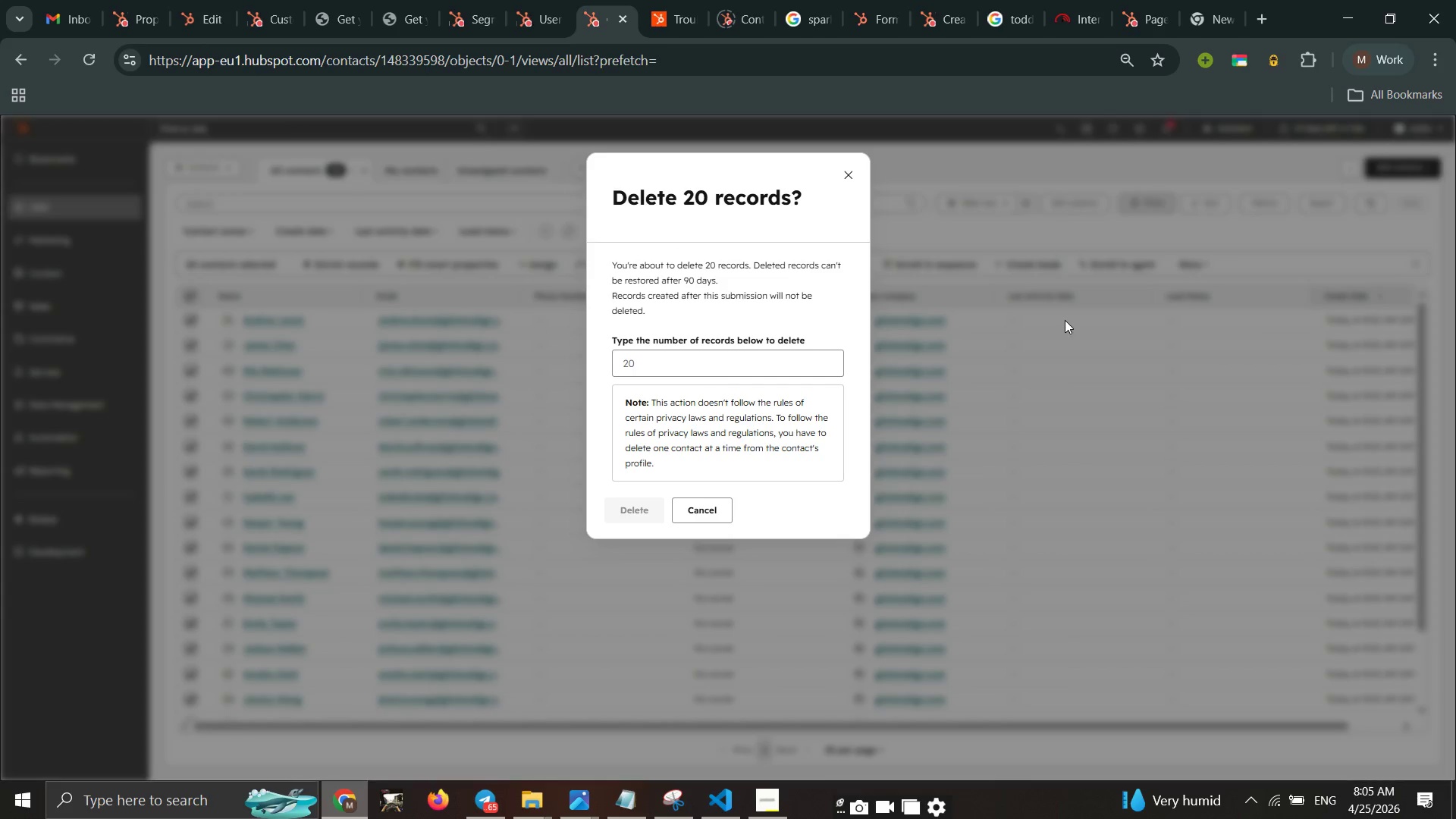 
key(2)
 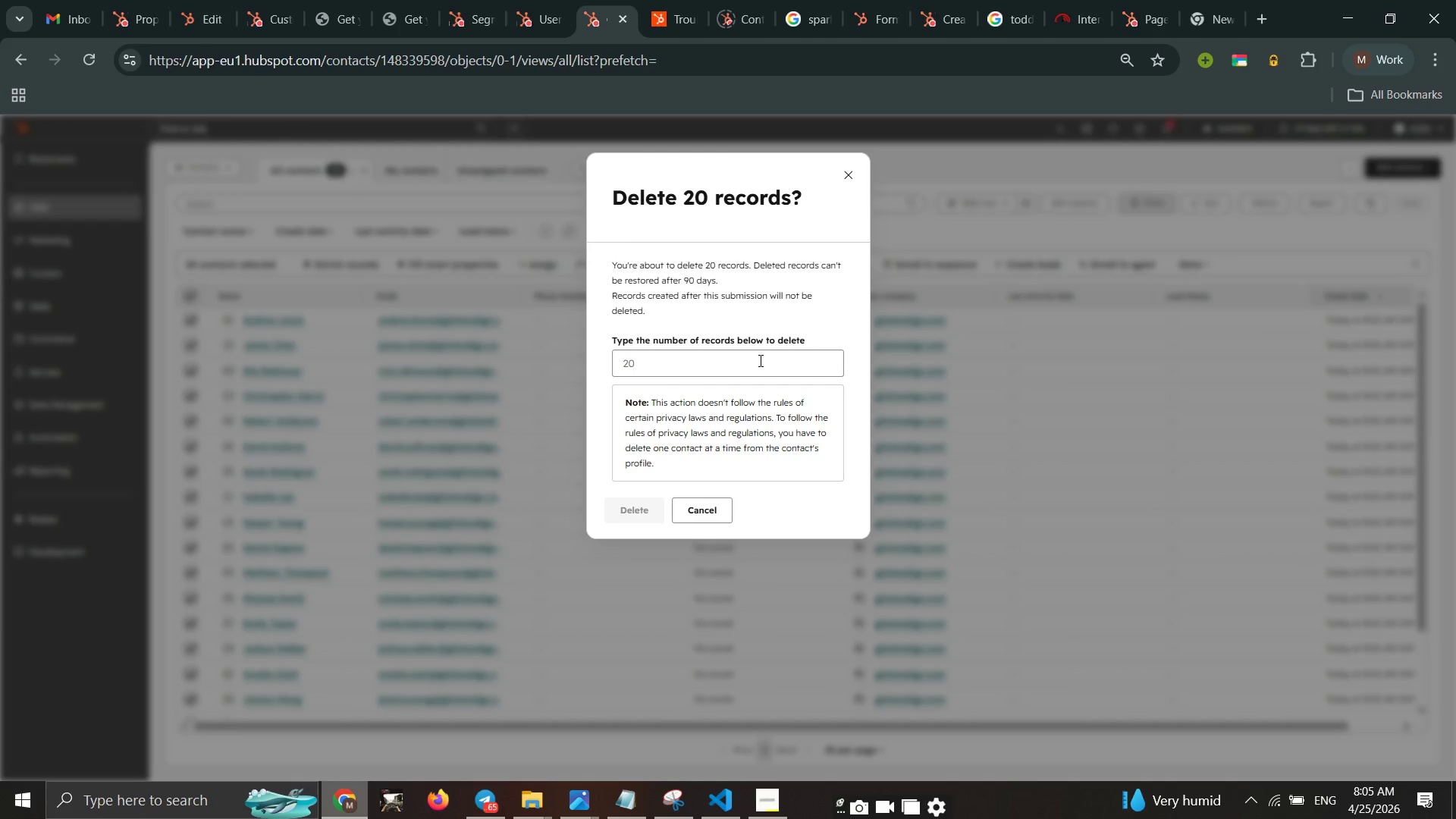 
left_click([743, 337])
 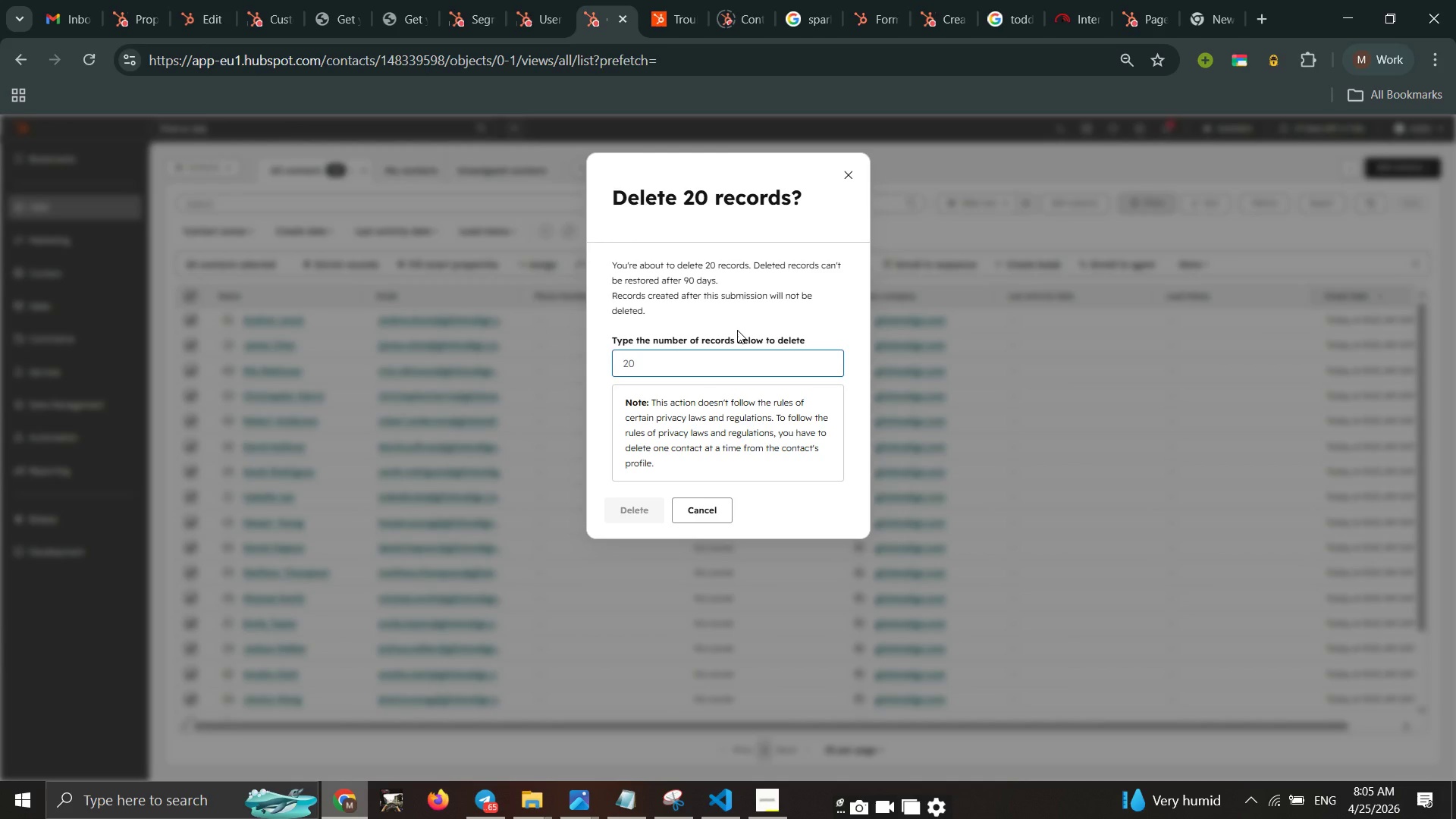 
type(20)
 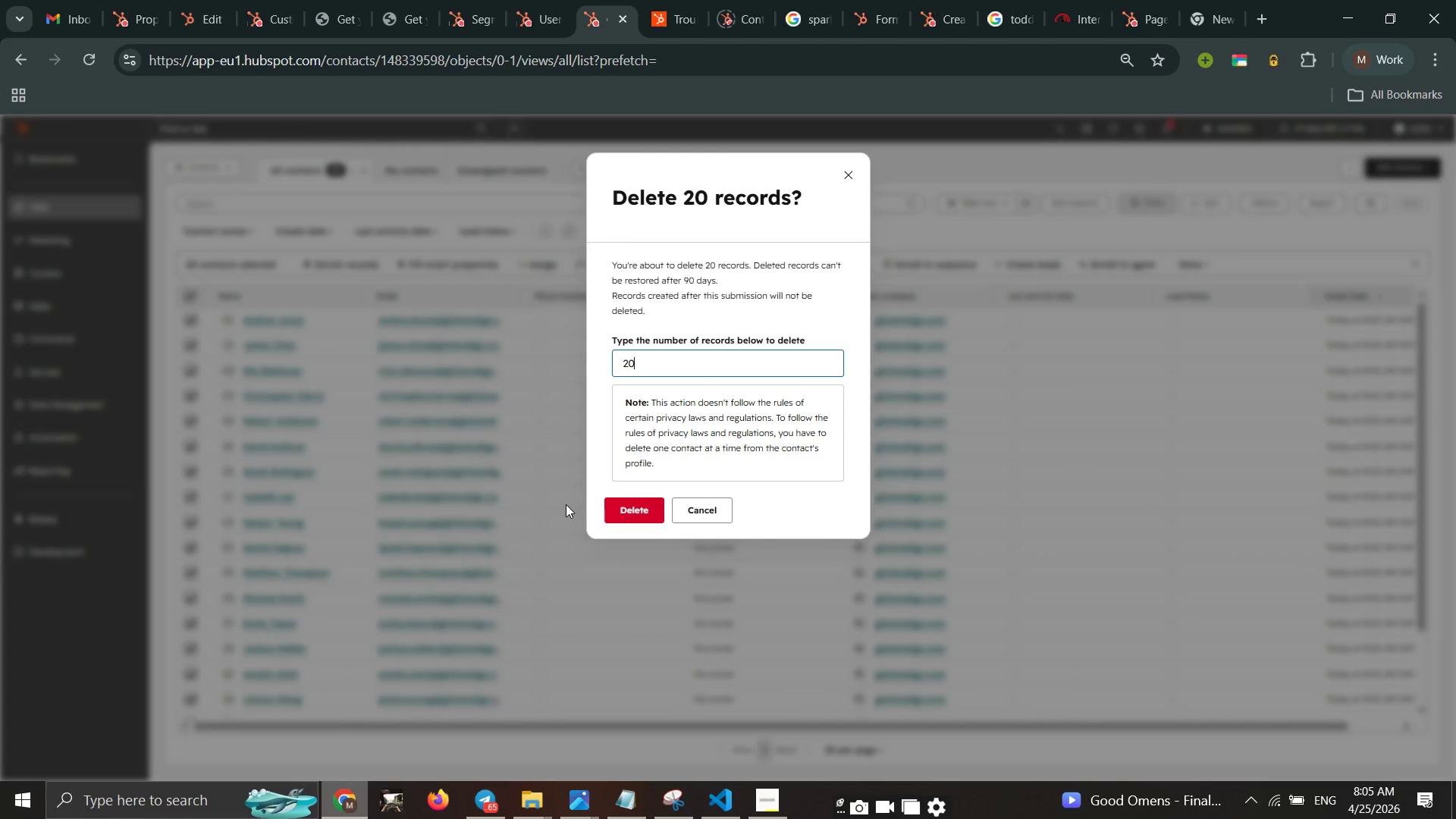 
left_click([643, 512])
 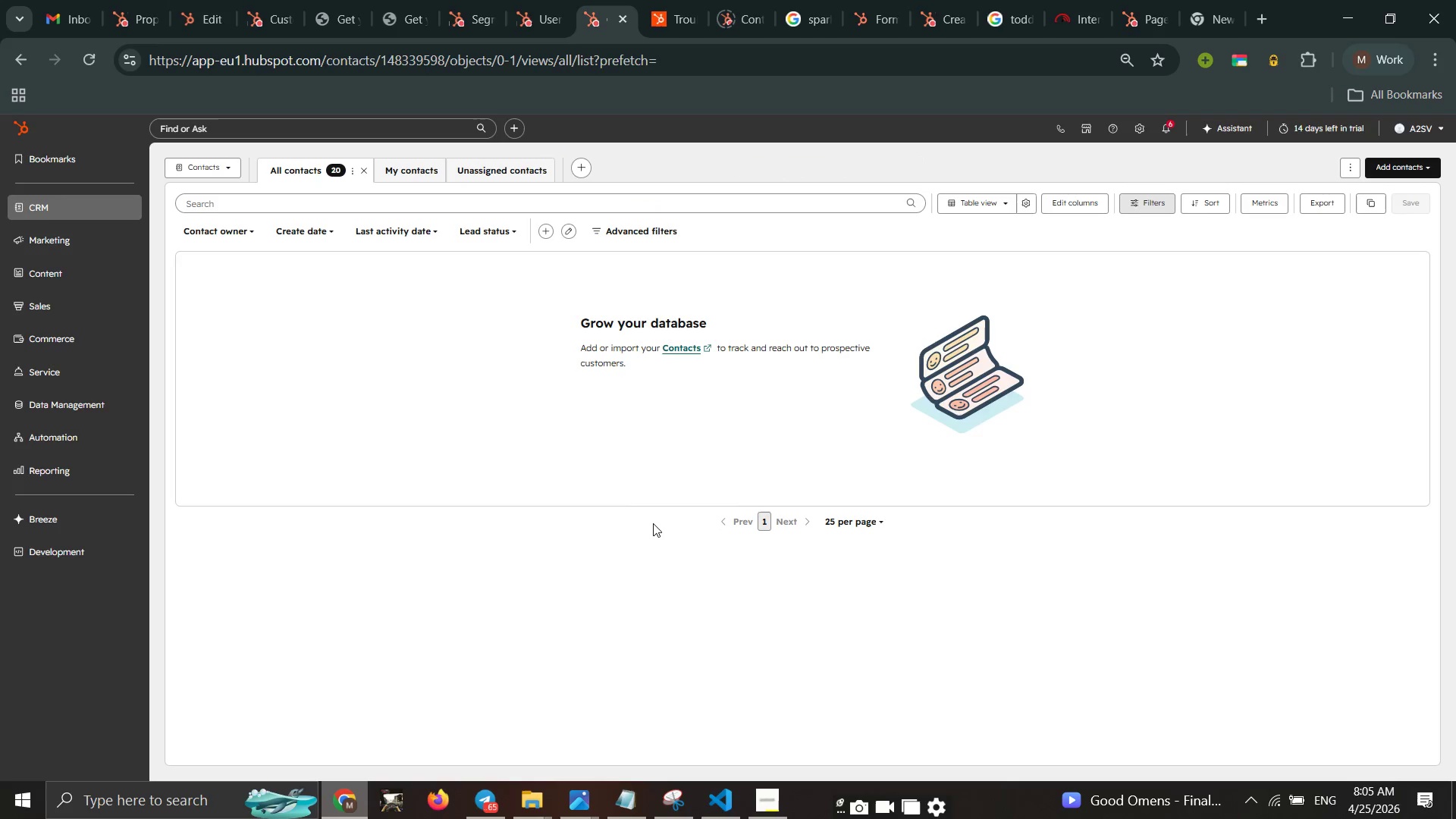 
wait(31.33)
 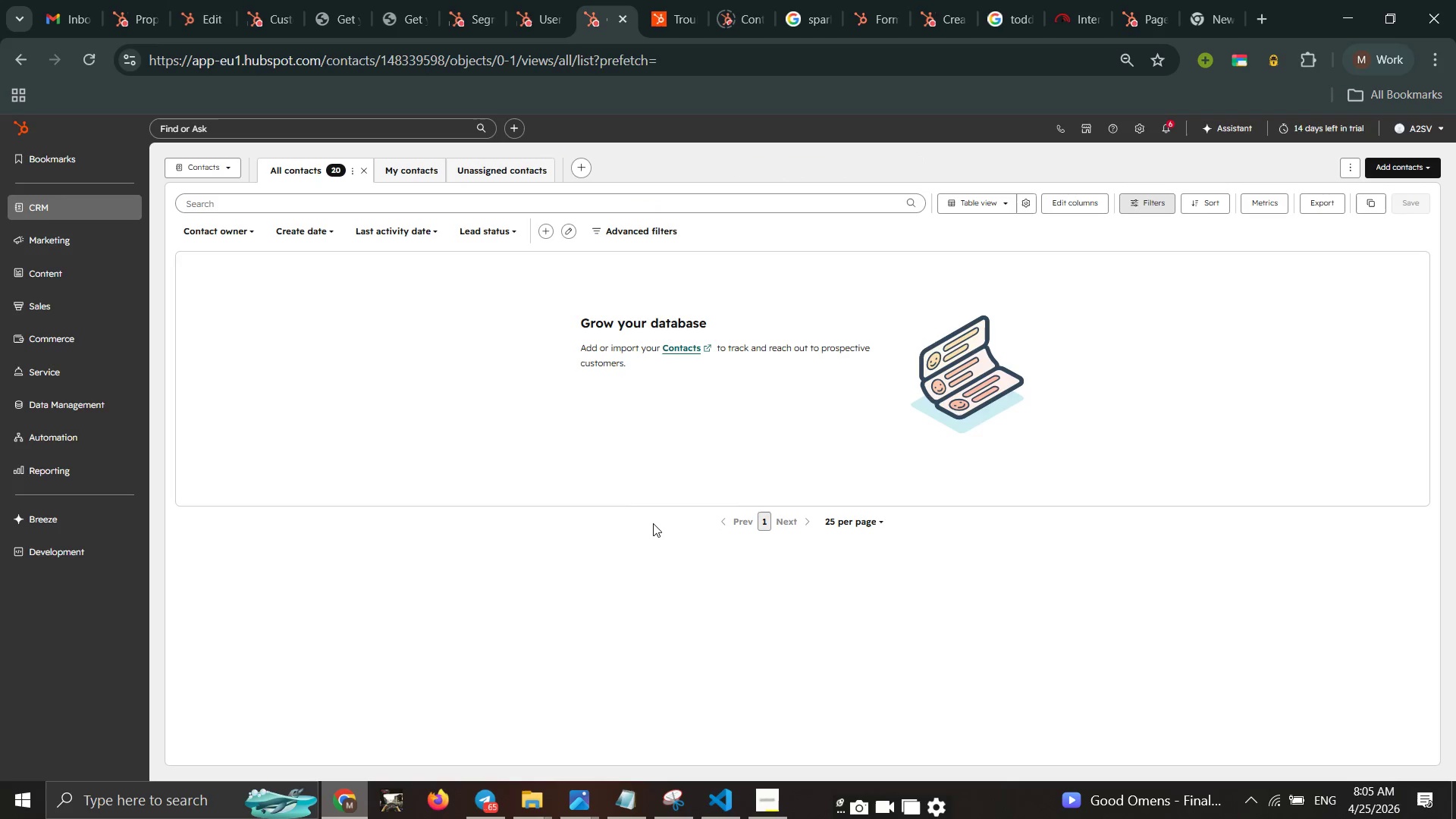 
left_click([1412, 165])
 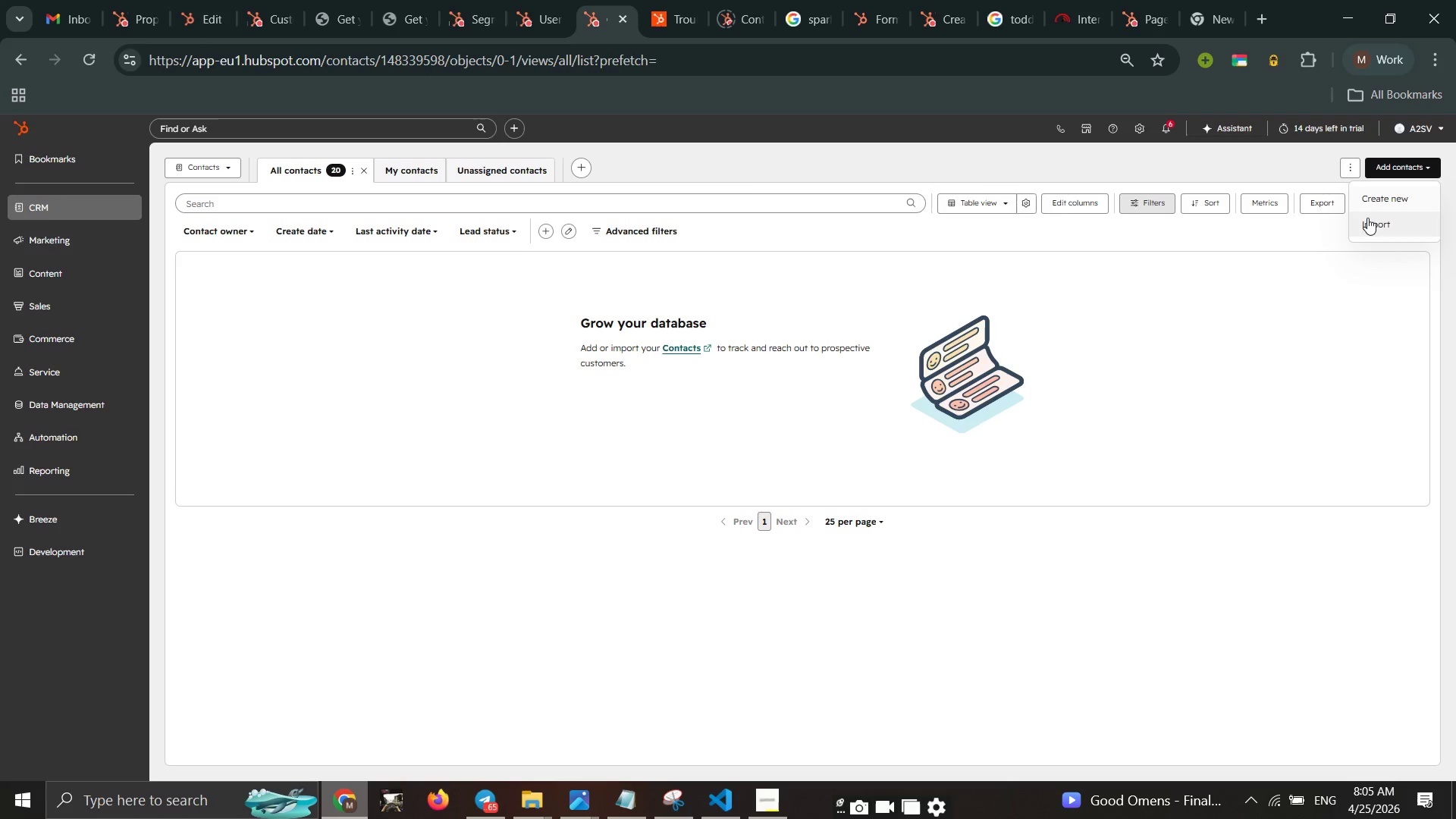 
left_click([1365, 221])
 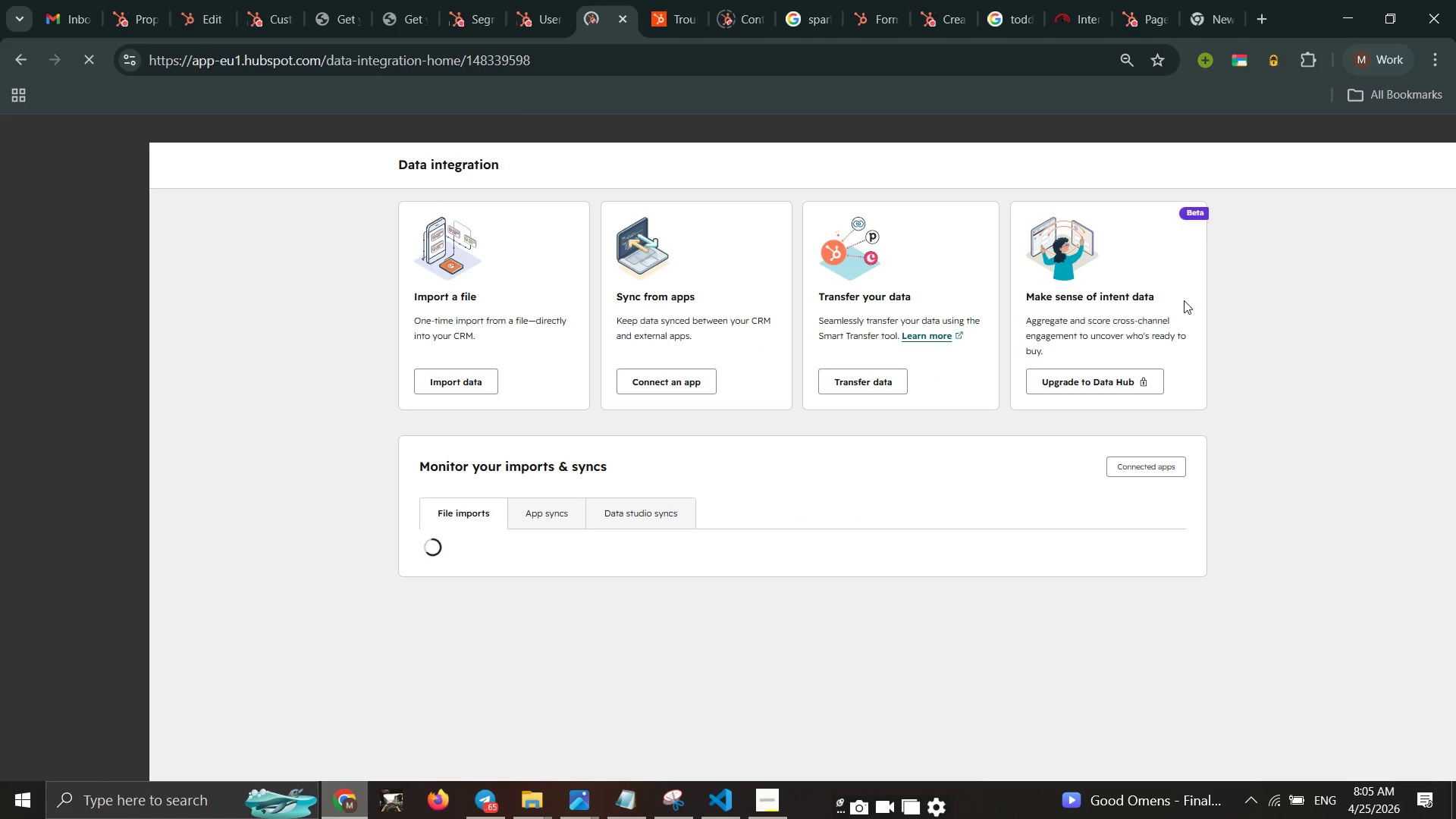 
left_click([471, 387])
 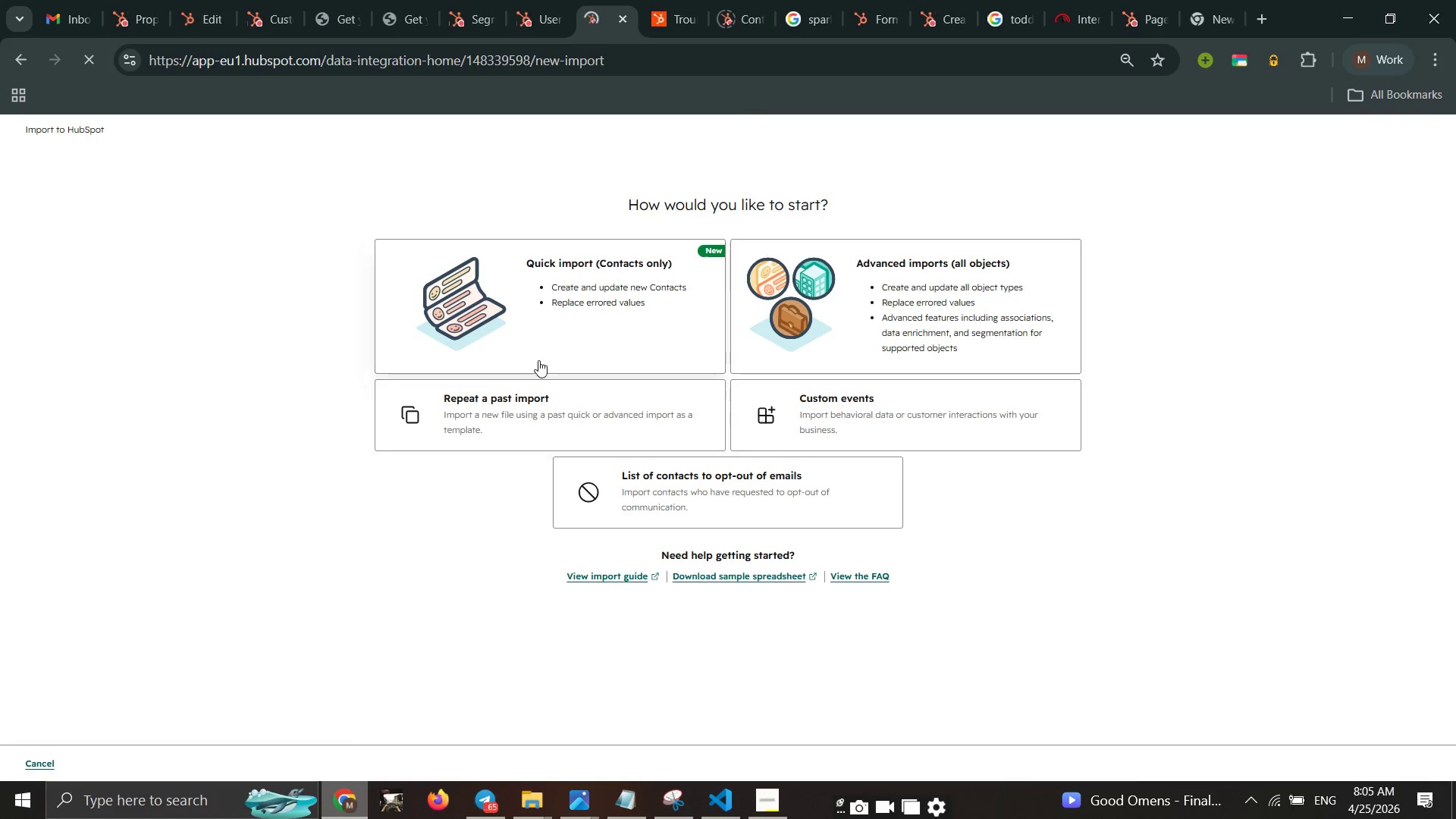 
wait(5.13)
 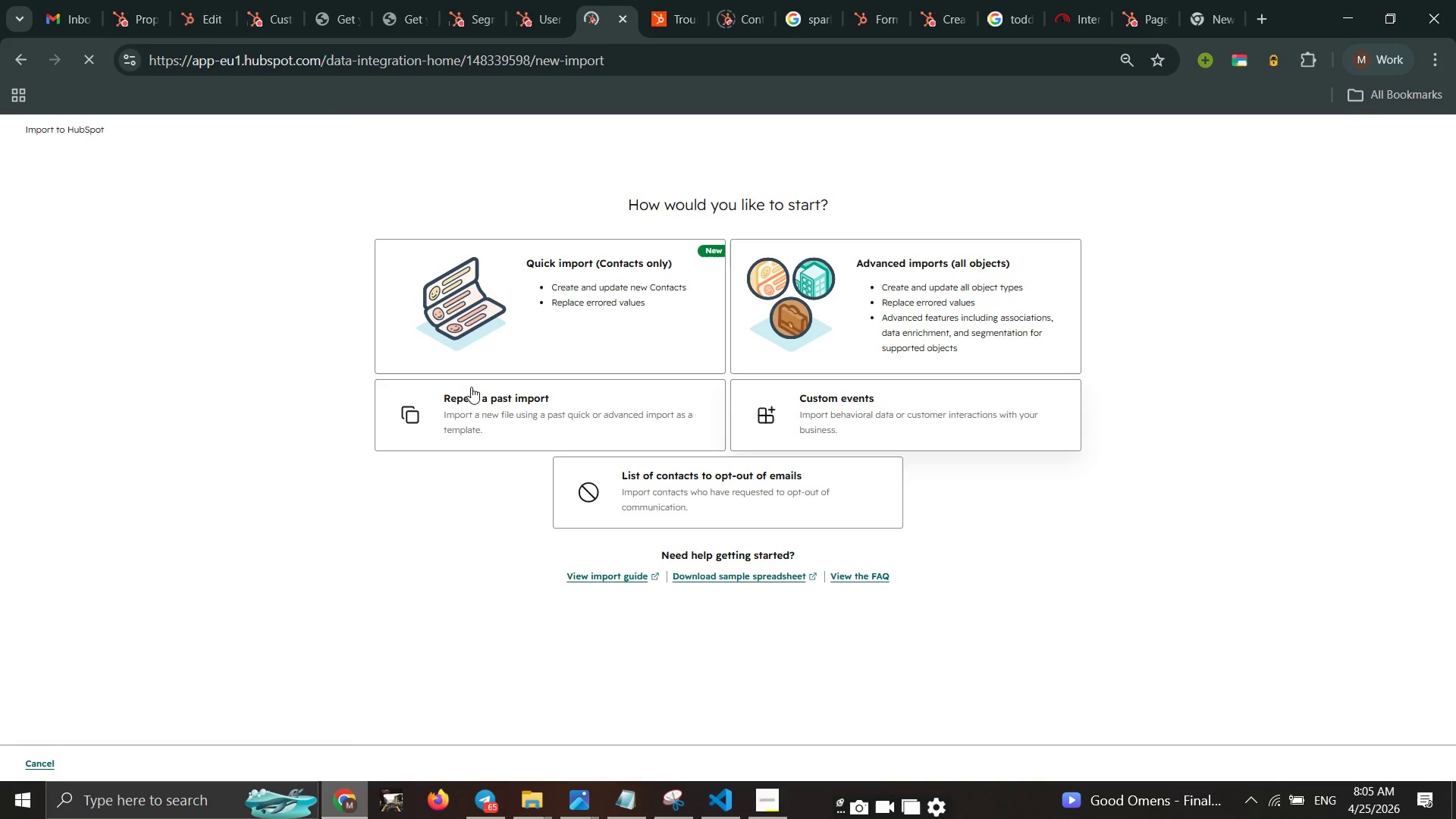 
mouse_move([560, 354])
 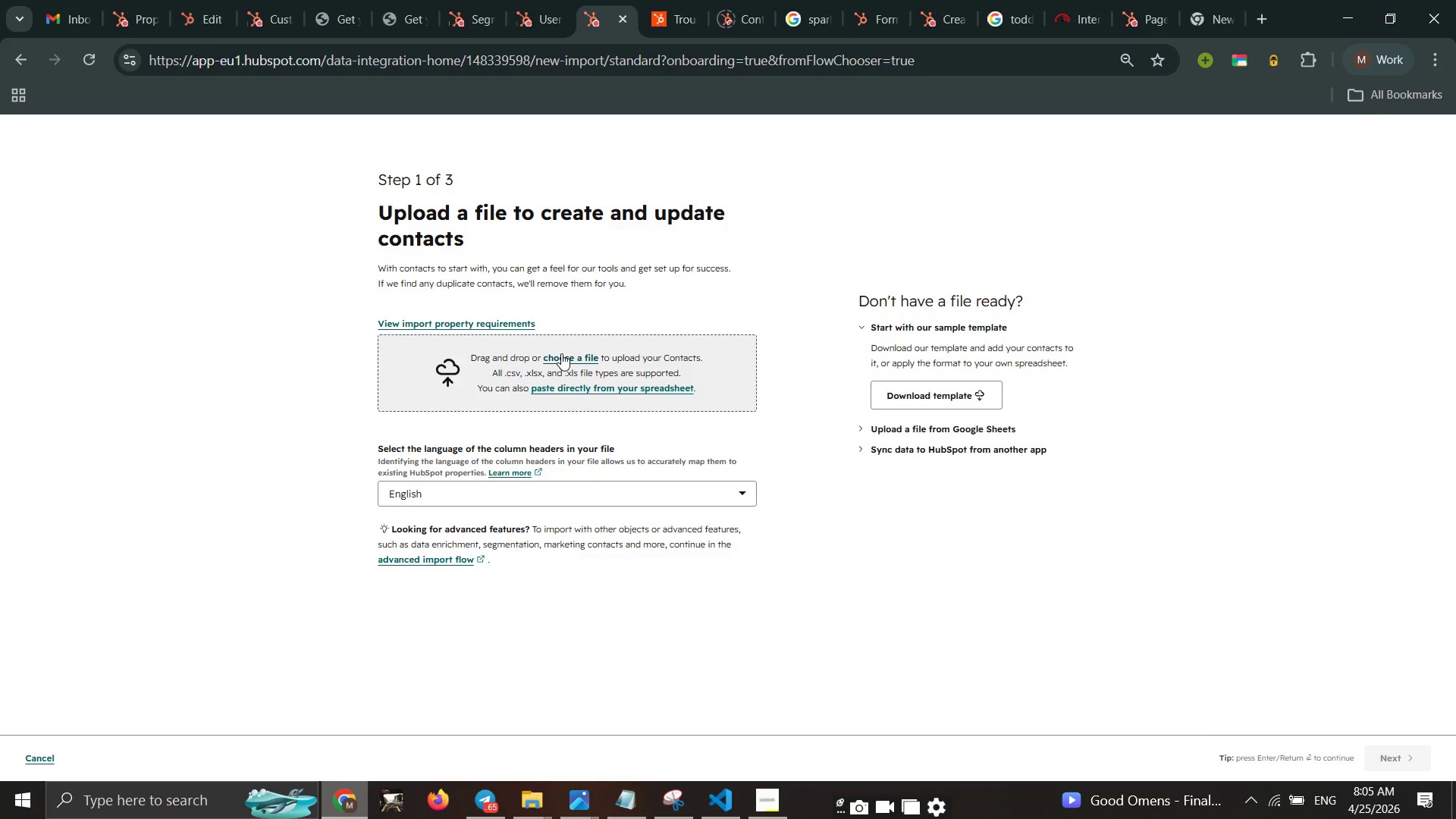 
 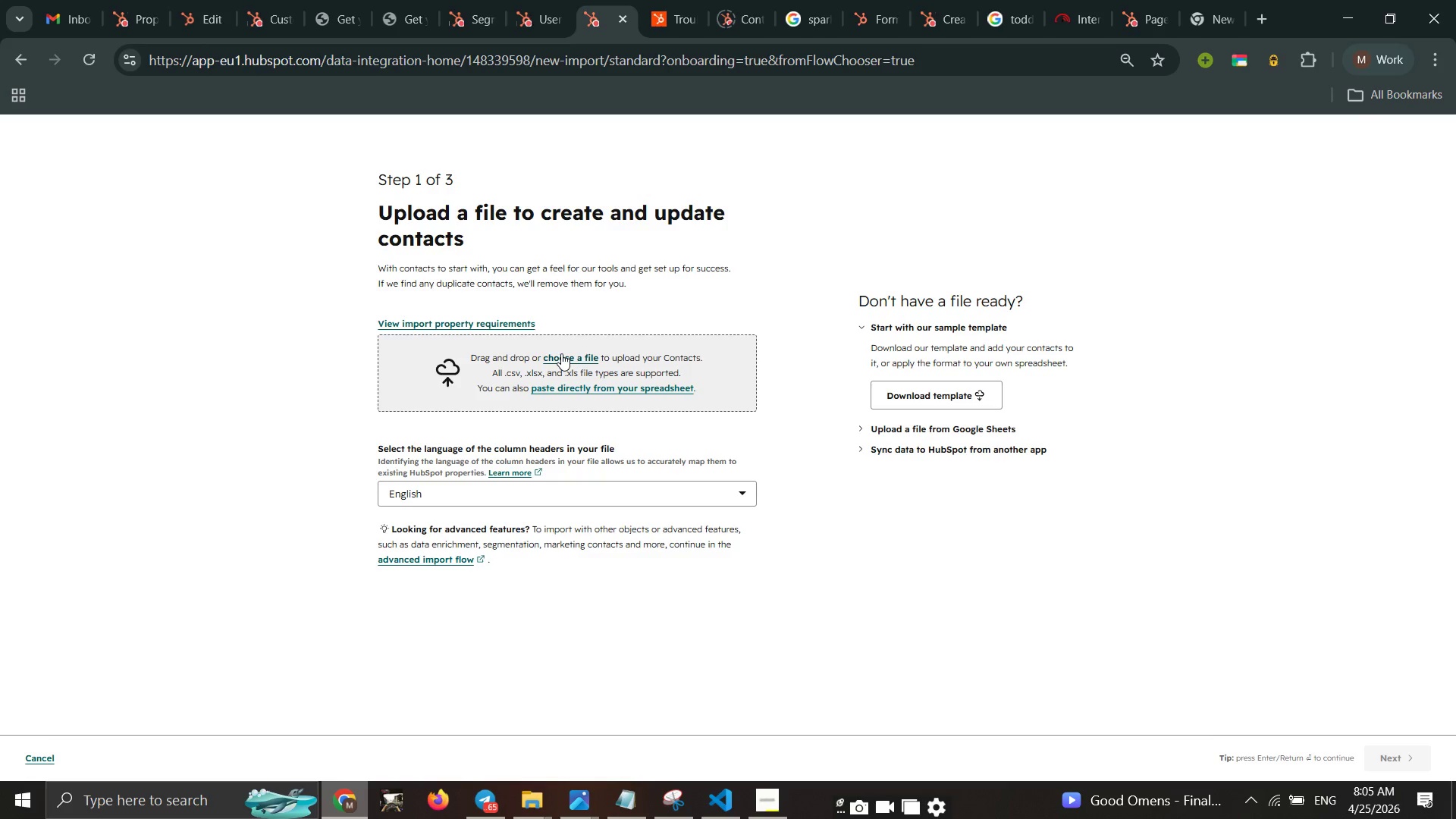 
left_click([561, 353])
 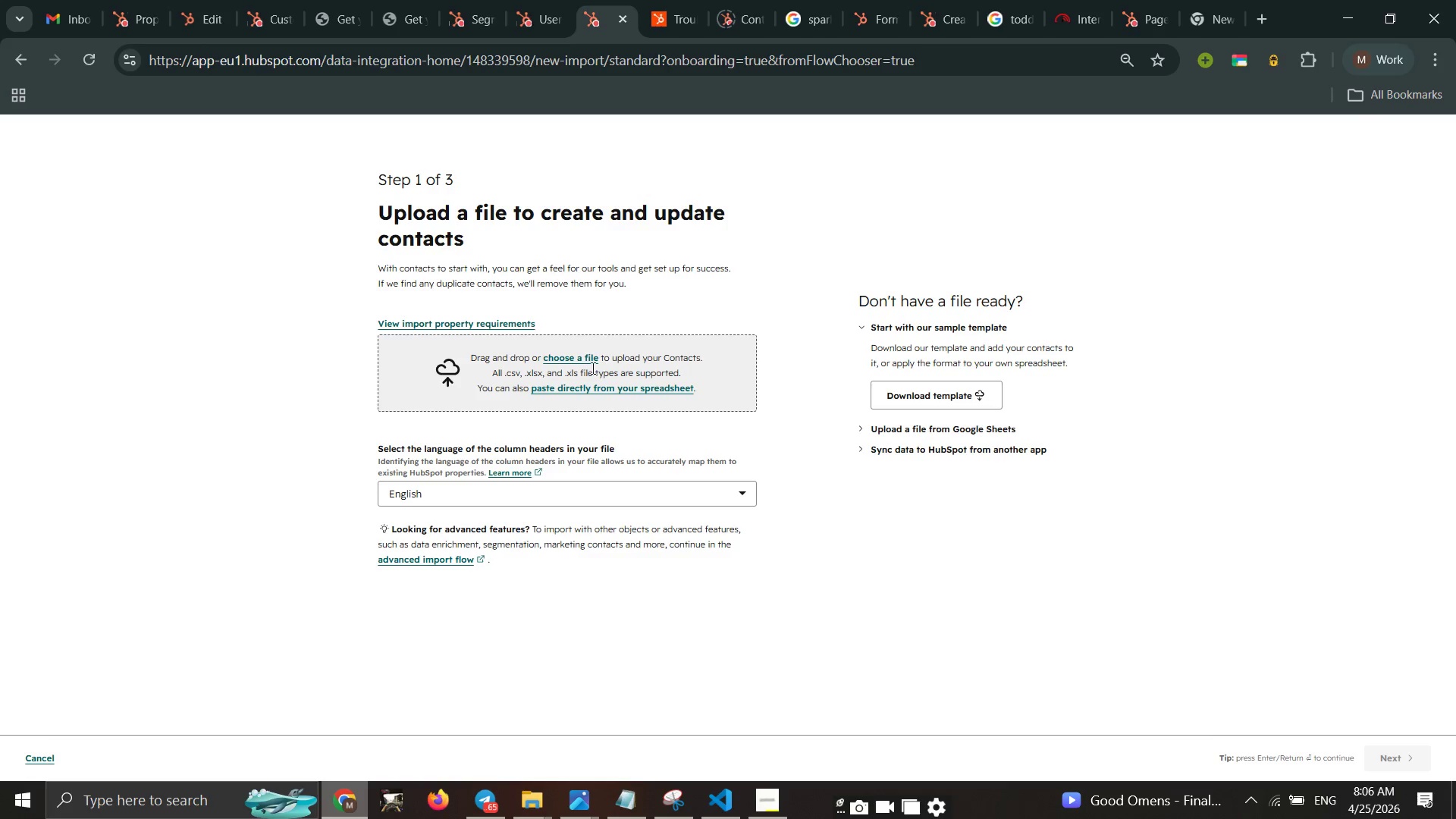 
wait(6.41)
 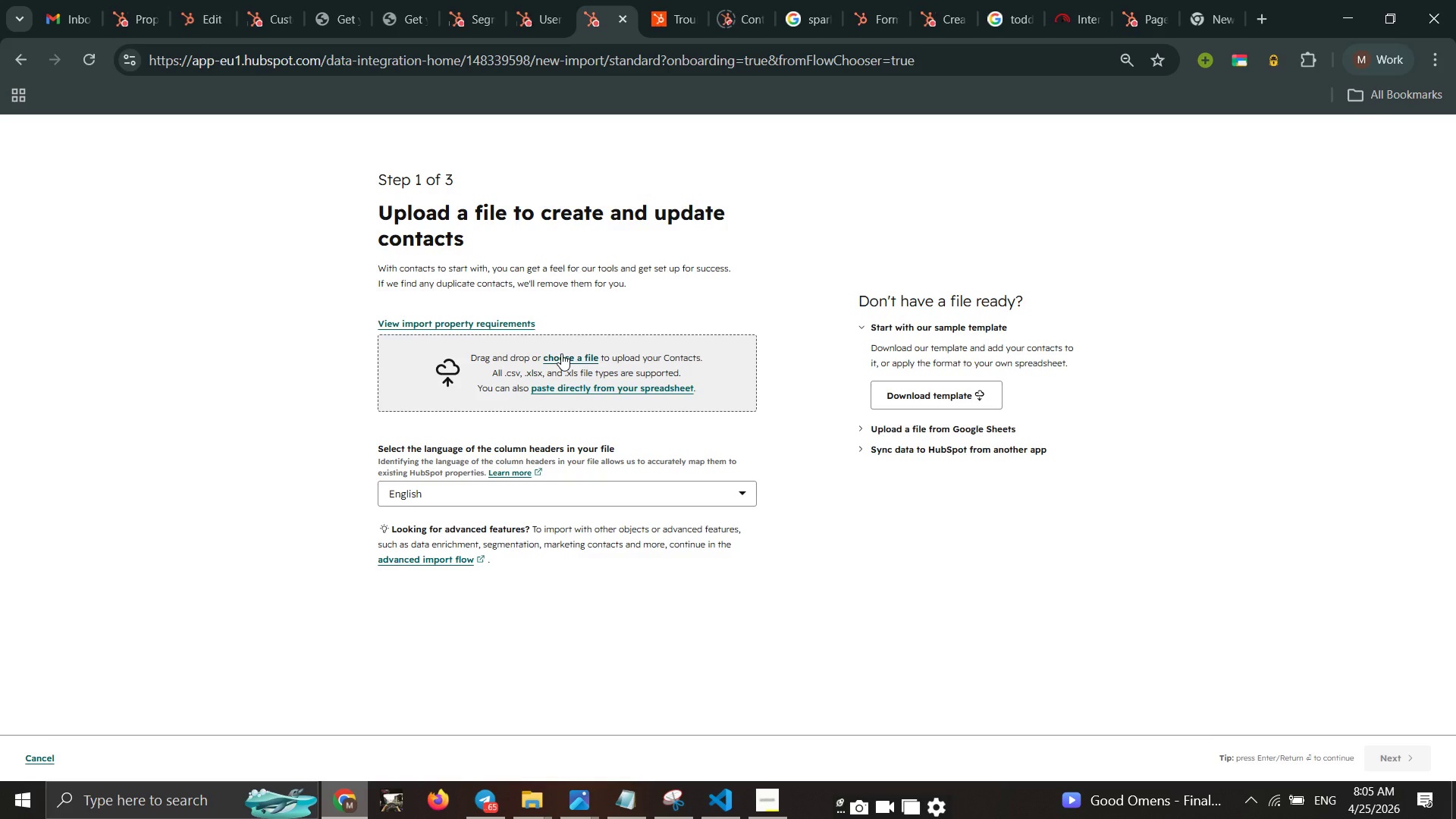 
double_click([571, 357])
 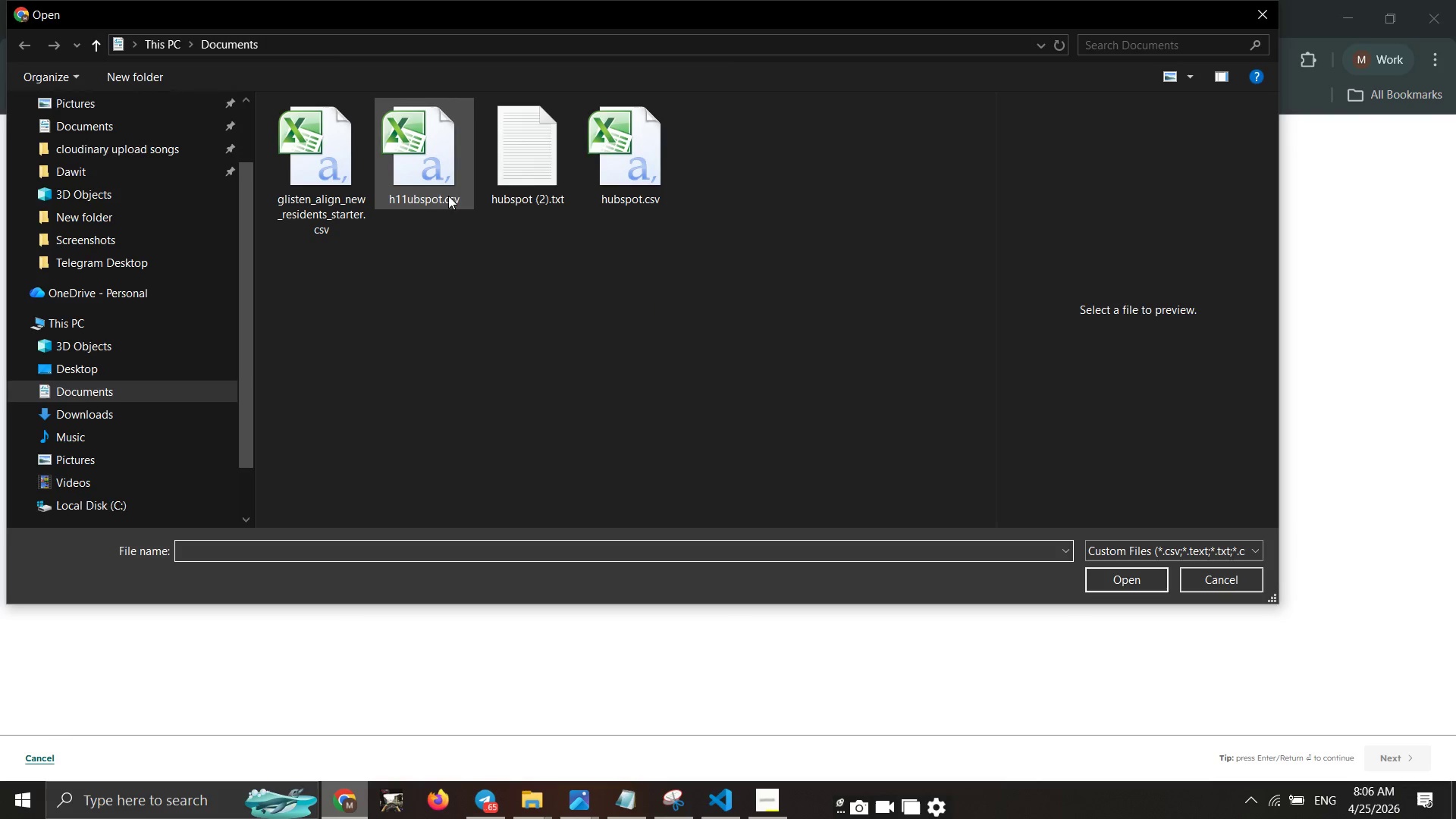 
left_click_drag(start_coordinate=[529, 193], to_coordinate=[532, 206])
 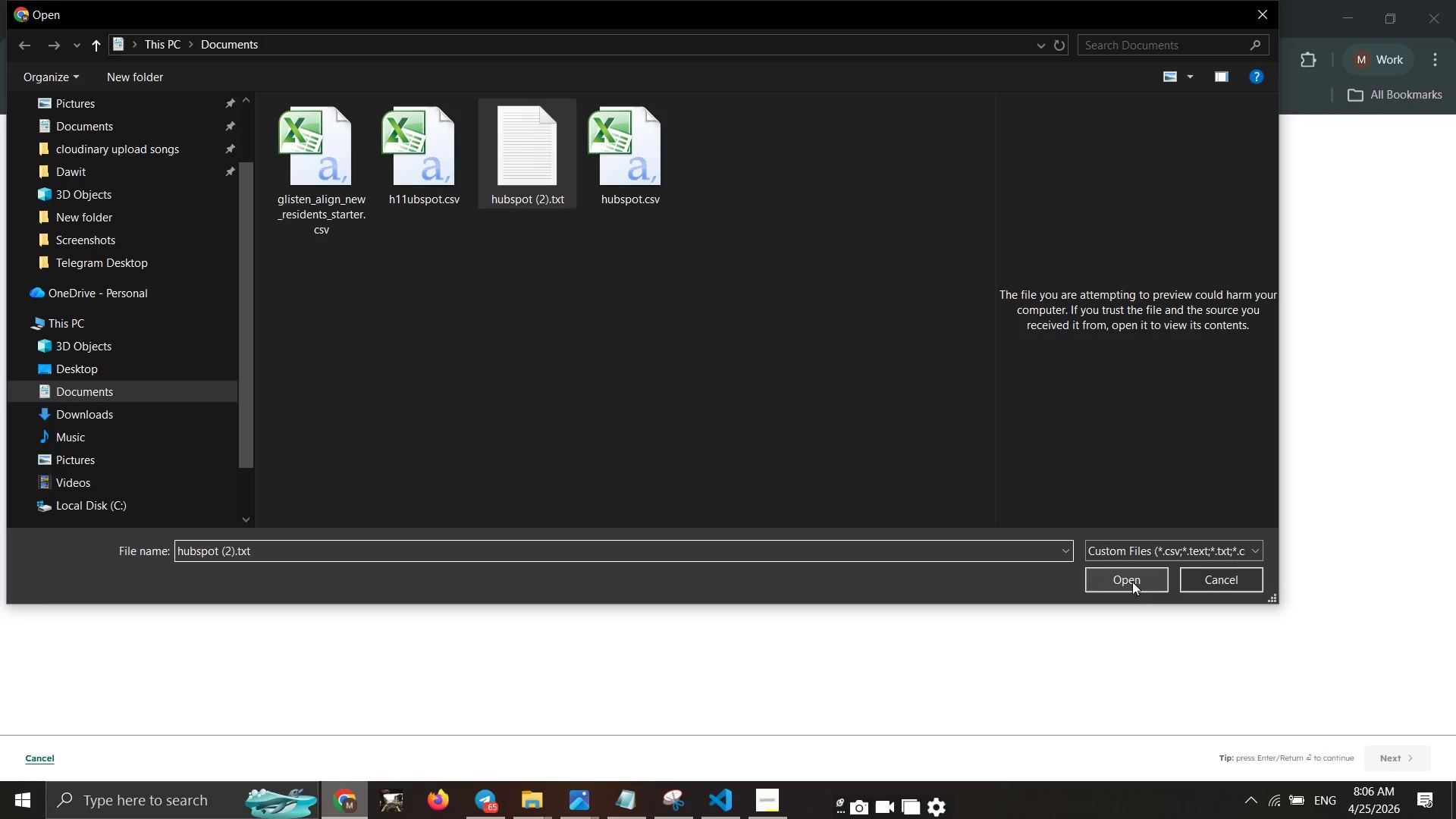 
left_click([1134, 583])
 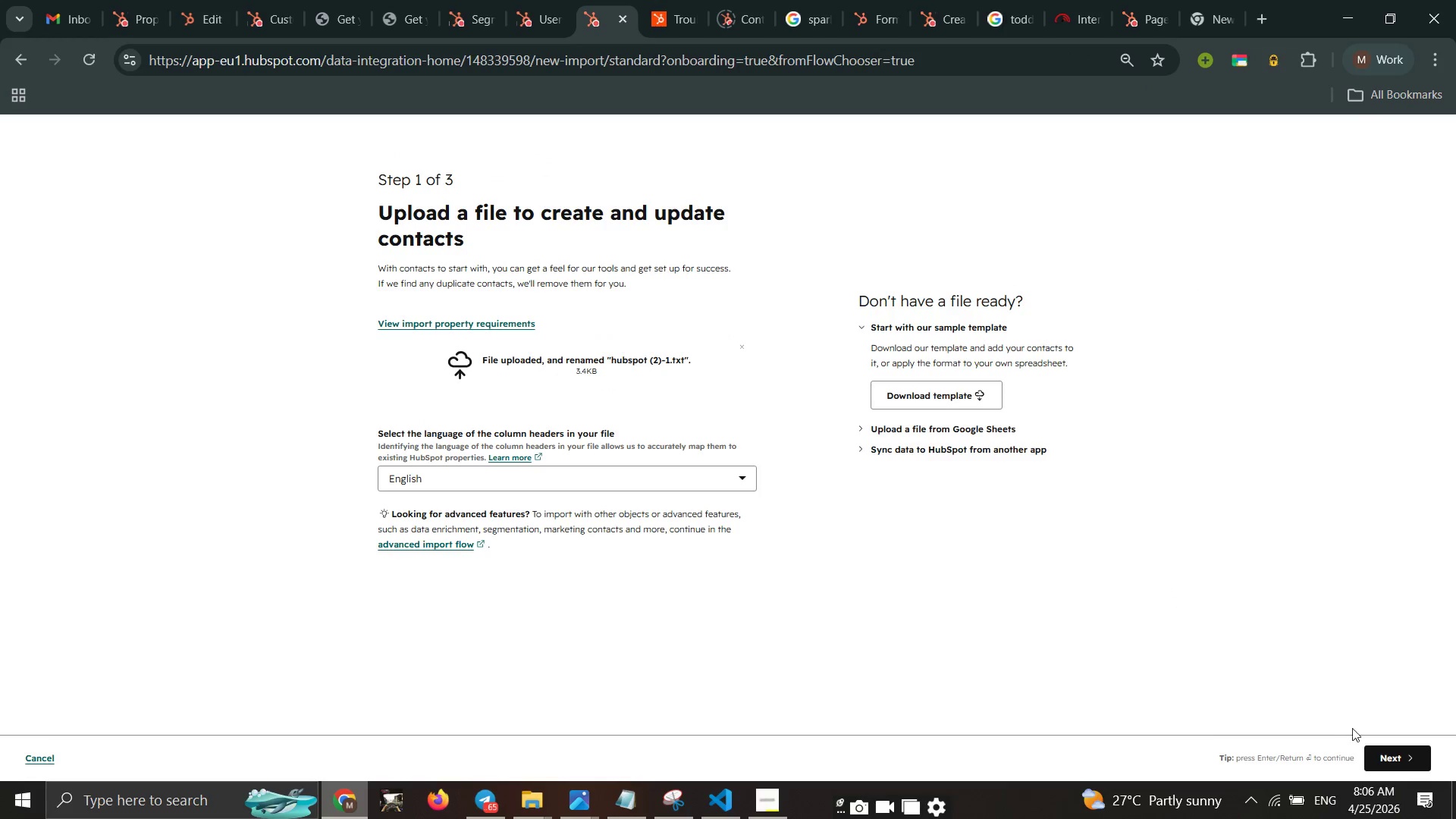 
double_click([1394, 761])
 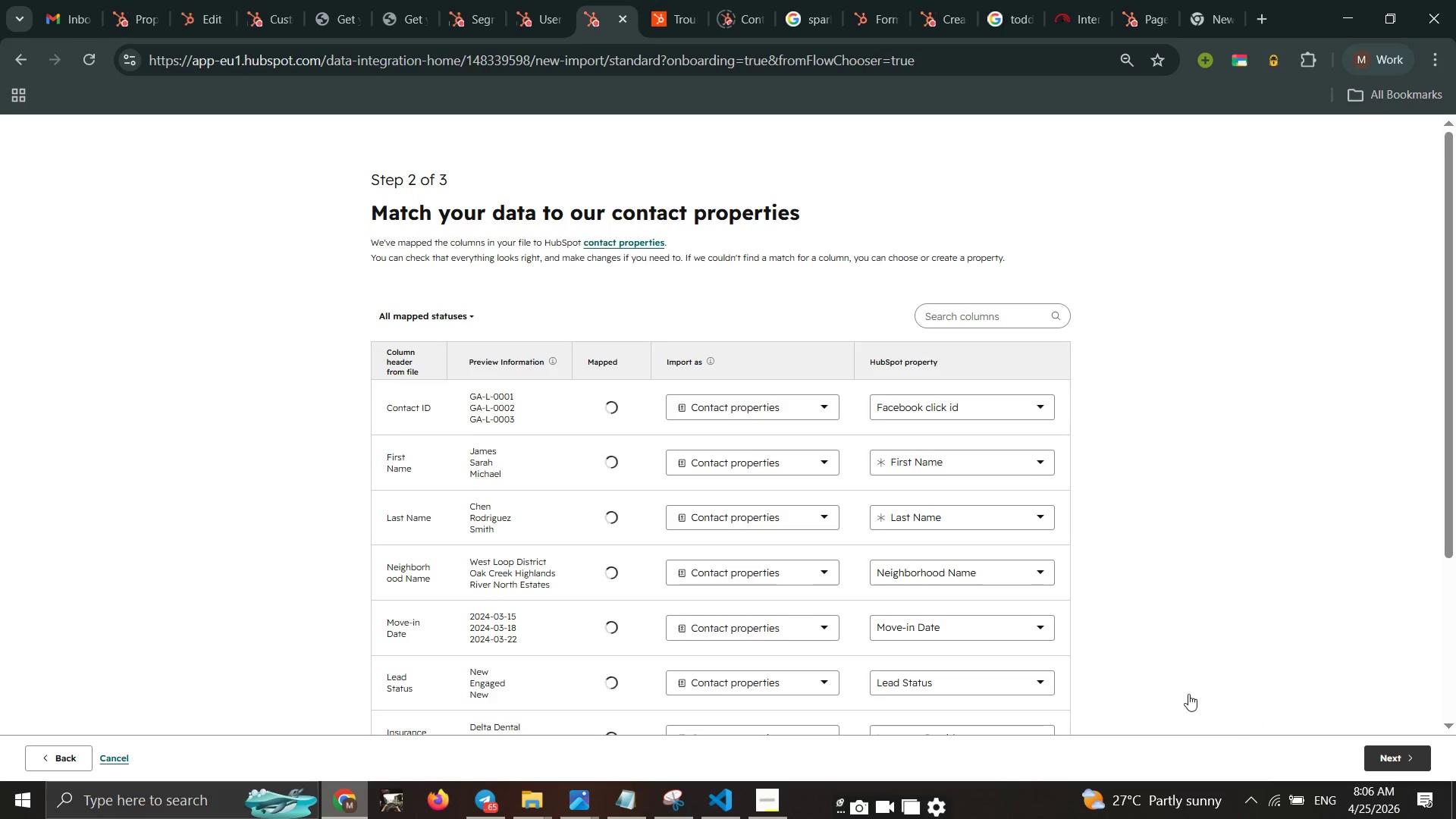 
scroll: coordinate [888, 607], scroll_direction: down, amount: 2.0
 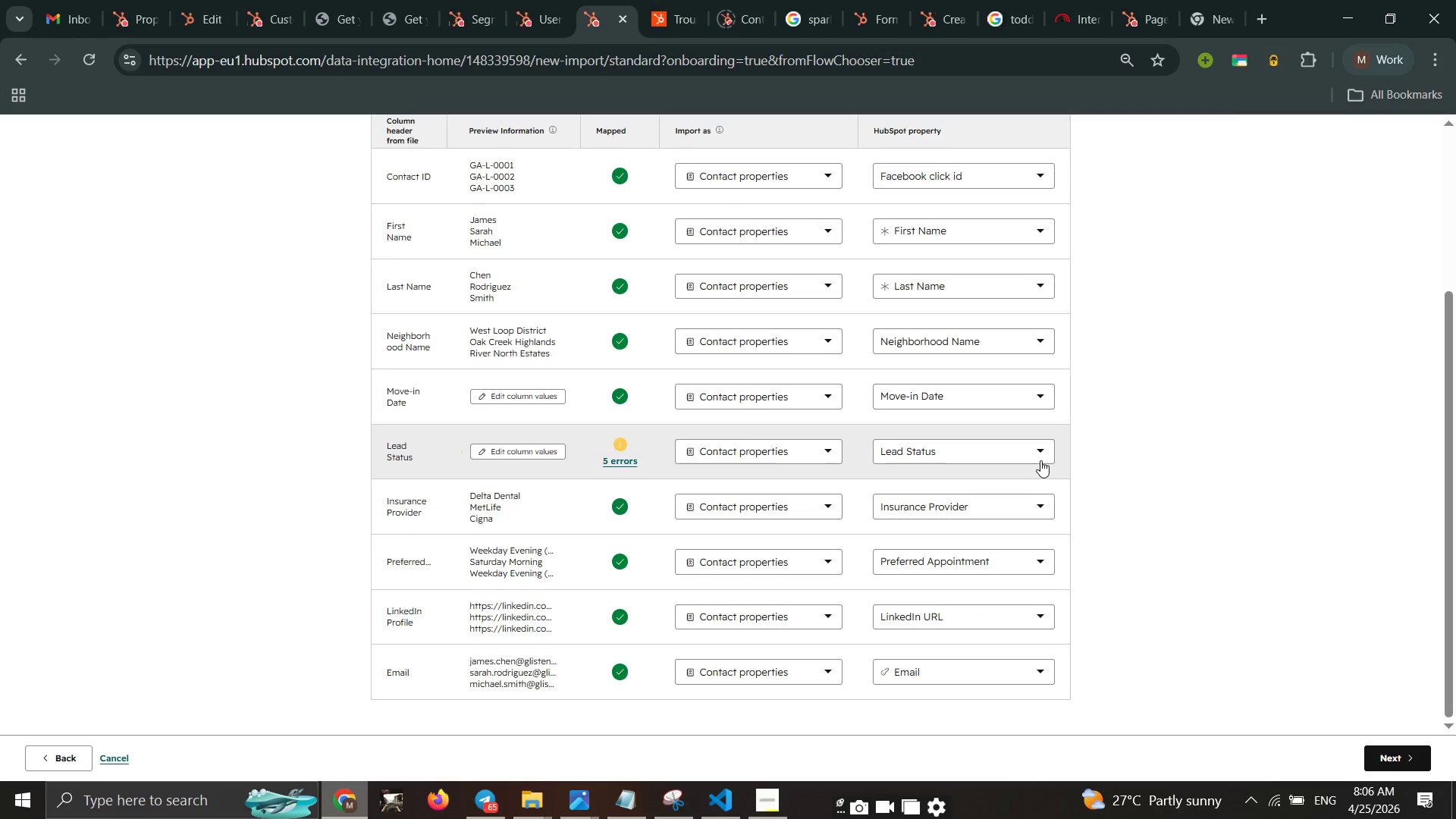 
left_click([1040, 460])
 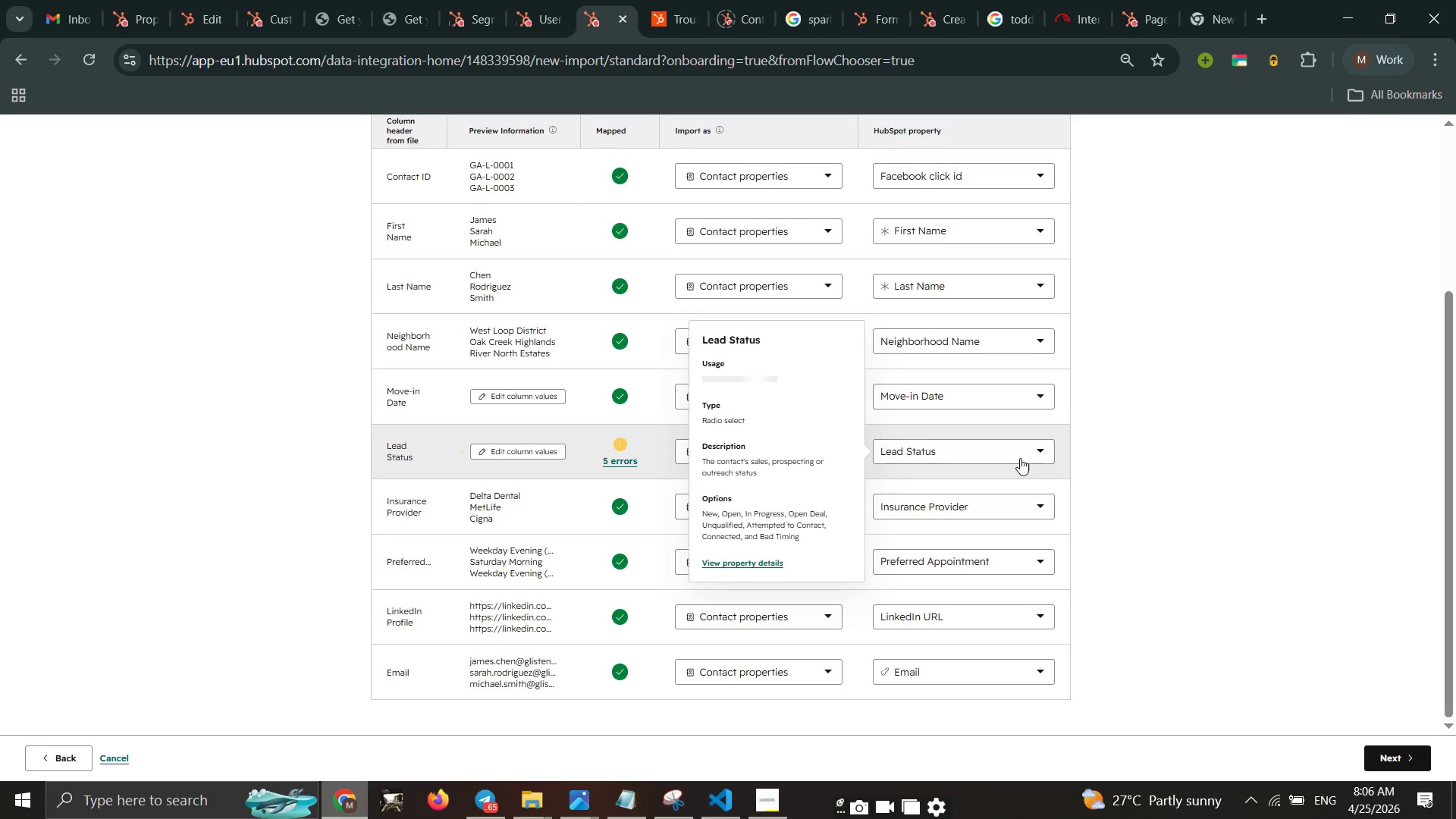 
left_click([1020, 457])
 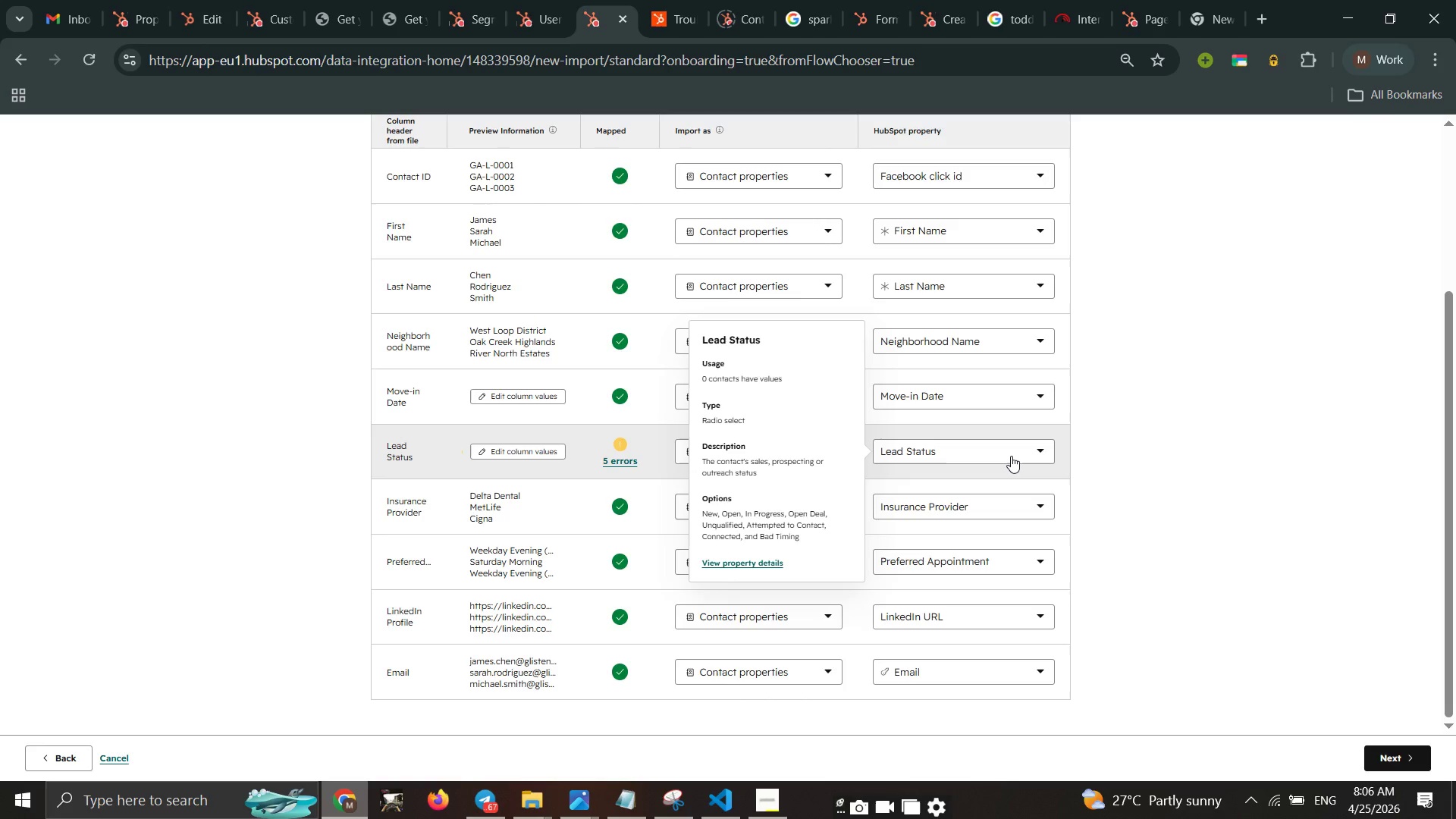 
double_click([980, 444])
 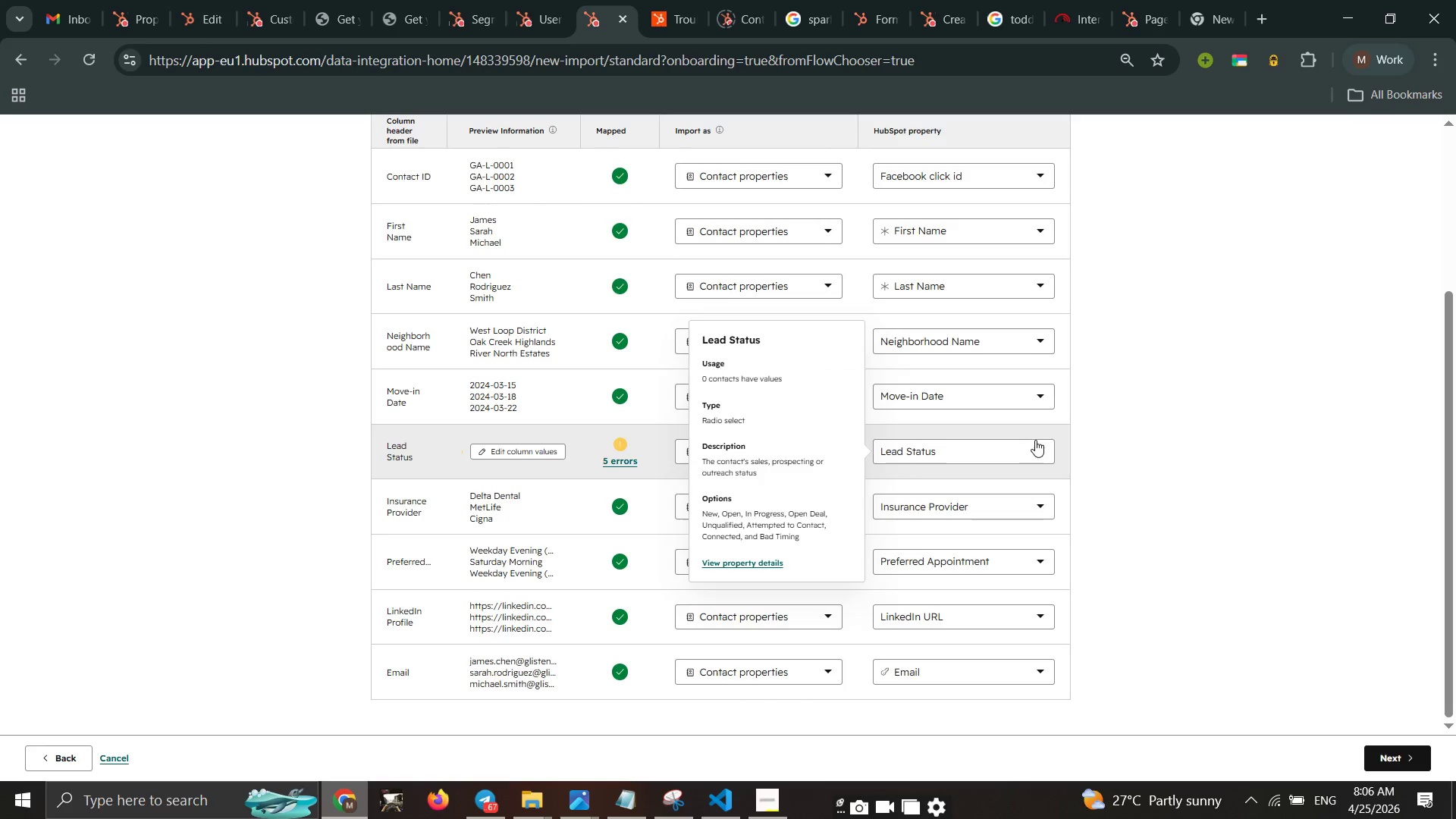 
double_click([1033, 450])
 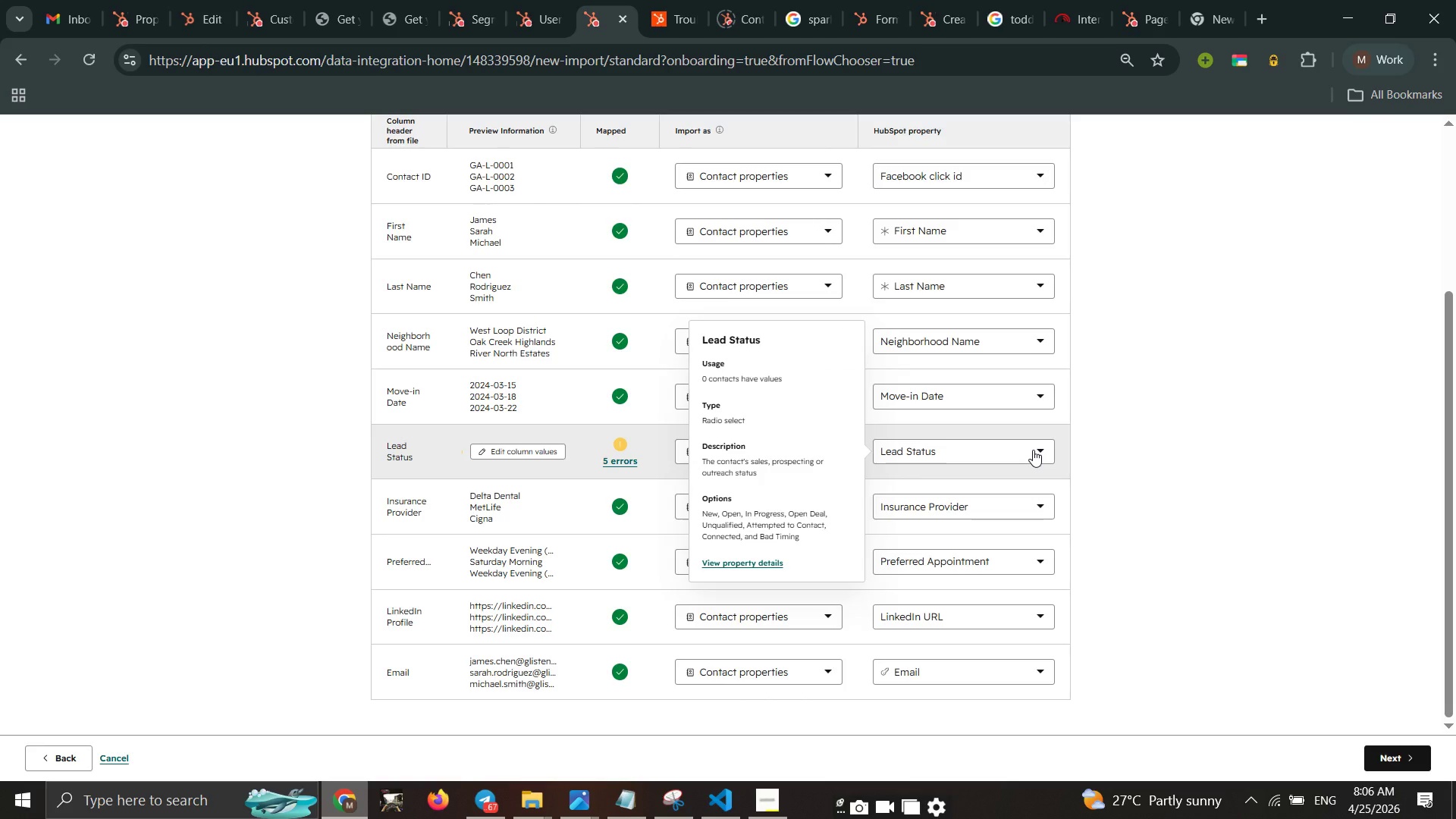 
left_click([1033, 450])
 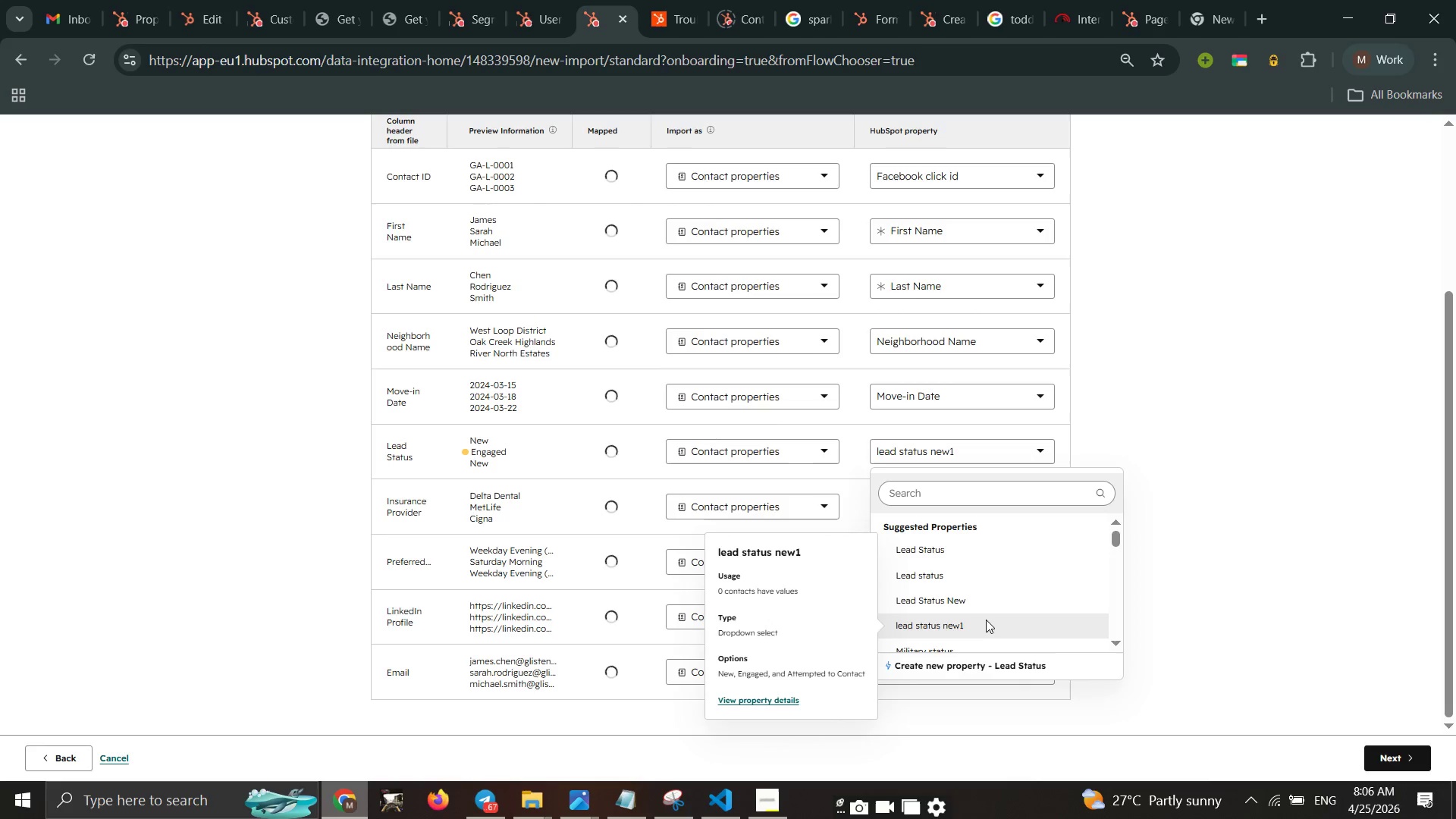 
wait(5.52)
 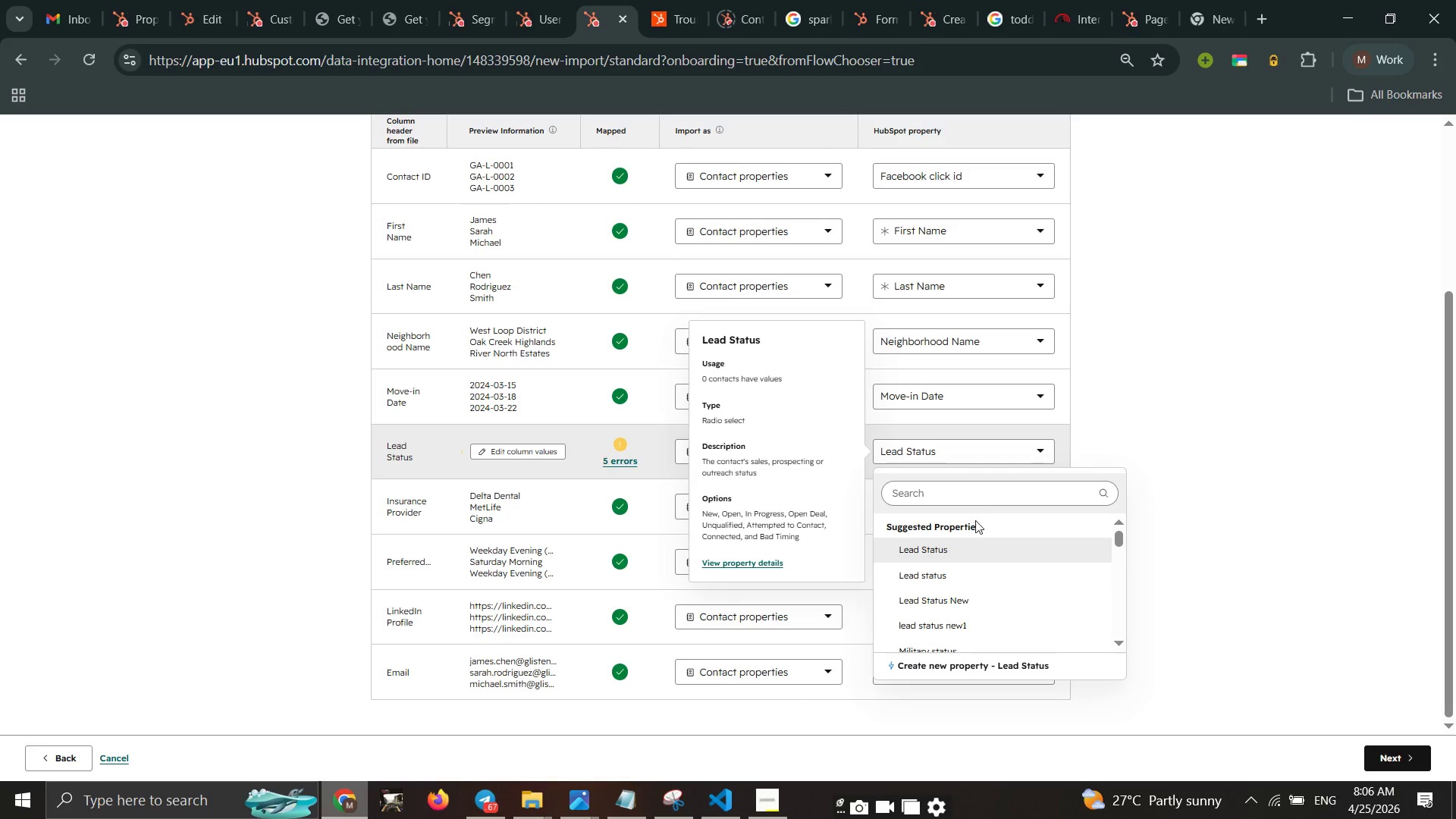 
left_click_drag(start_coordinate=[1179, 585], to_coordinate=[1185, 585])
 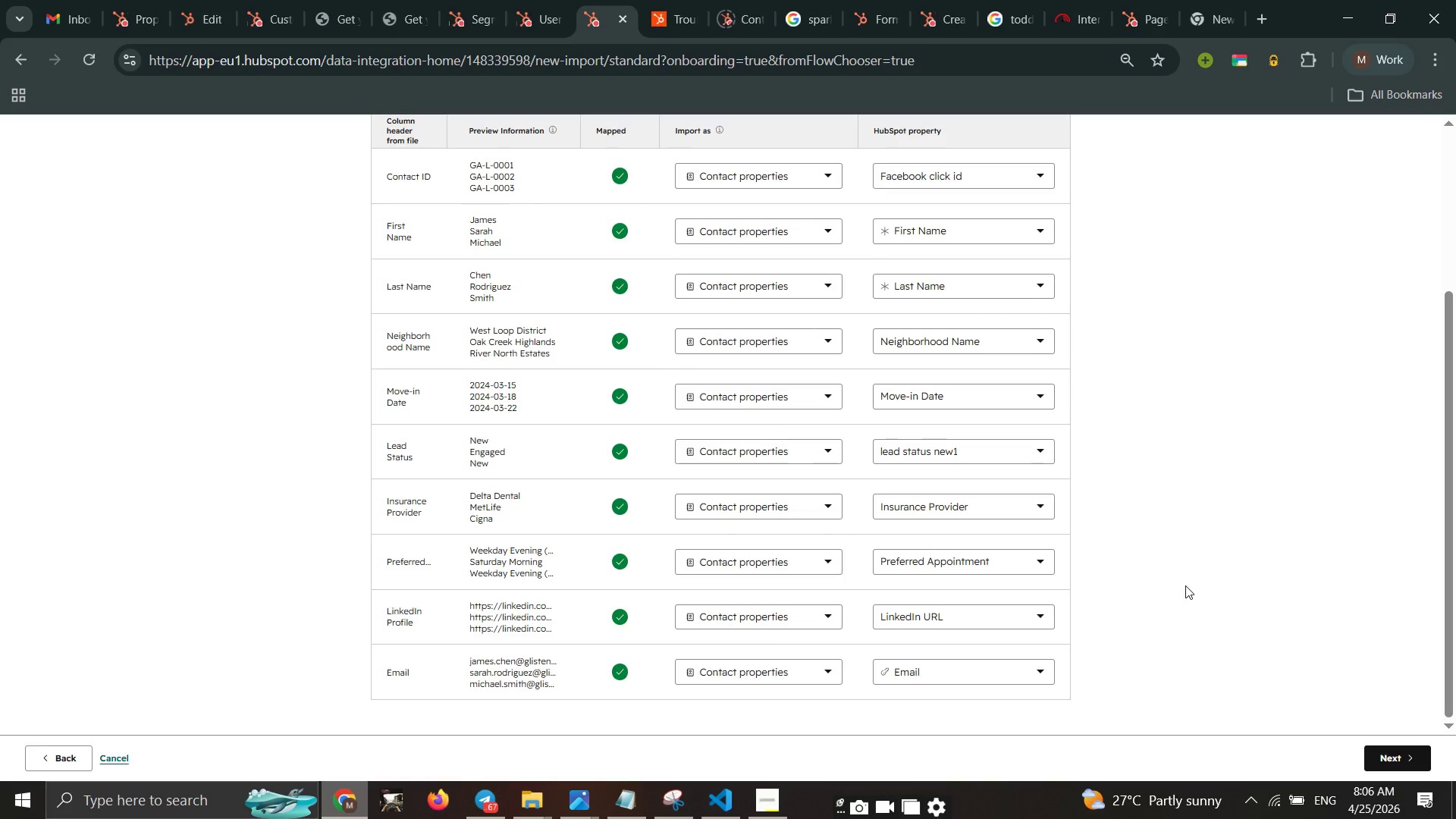 
wait(9.11)
 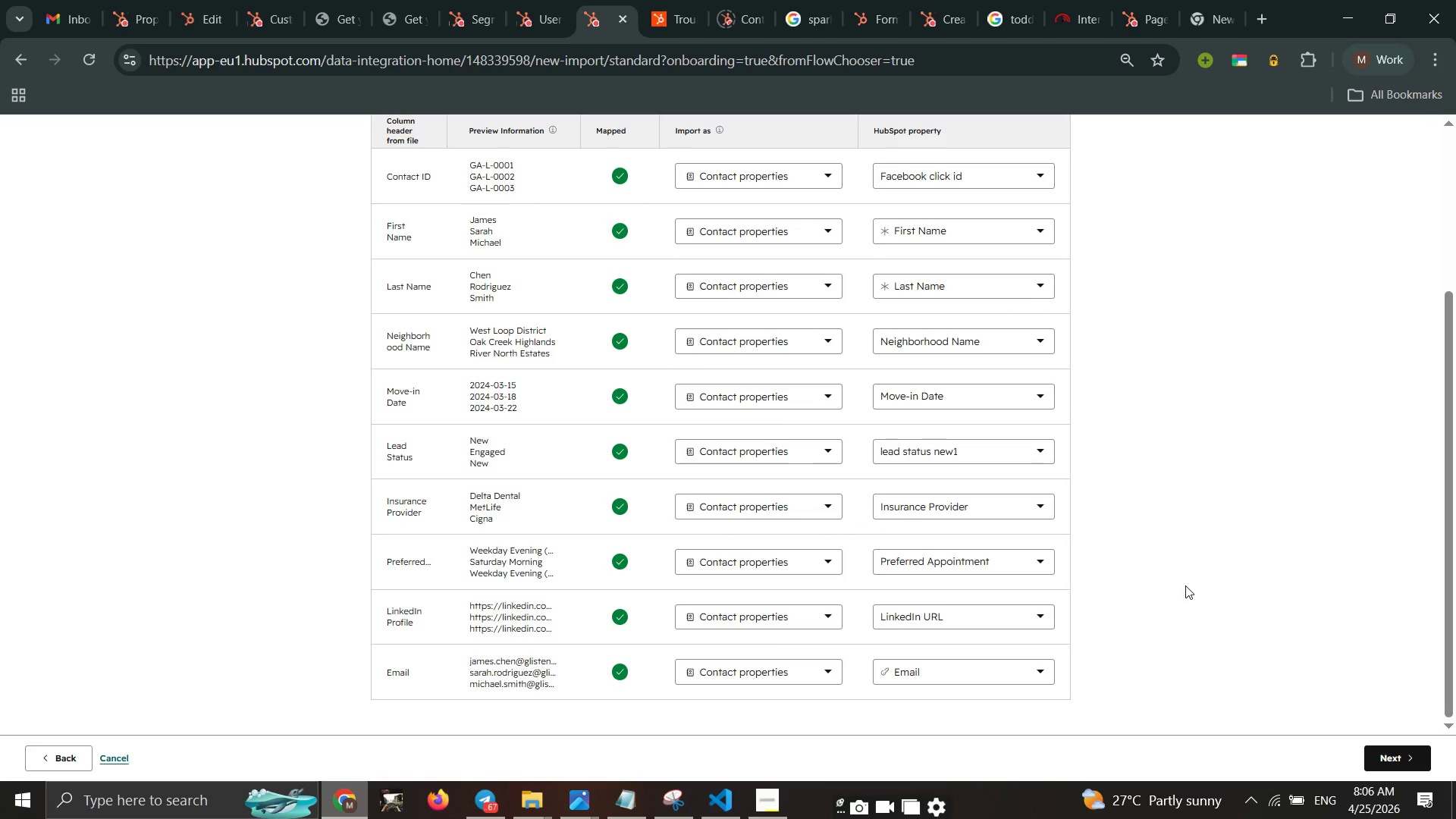 
double_click([1386, 747])
 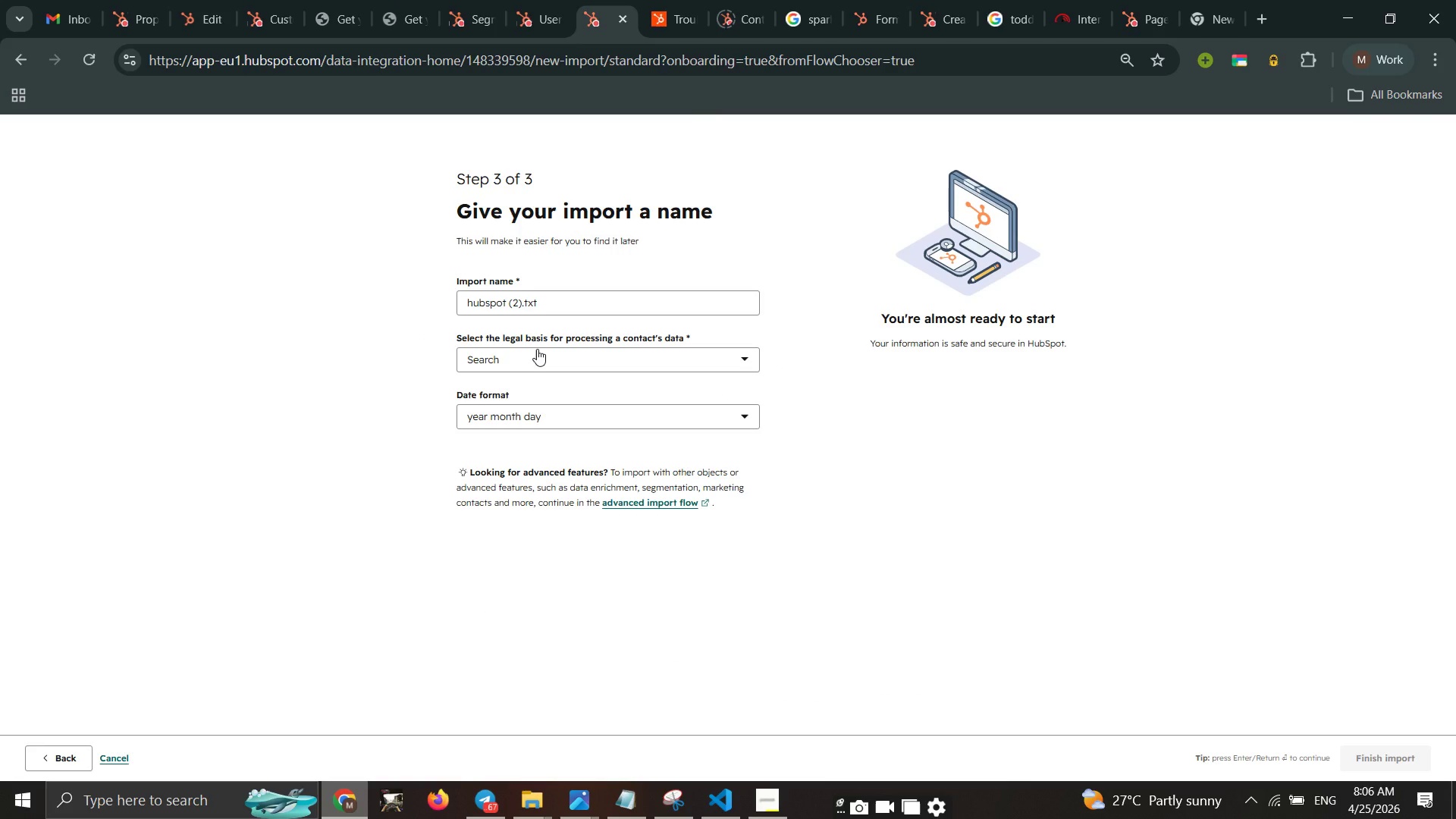 
wait(8.3)
 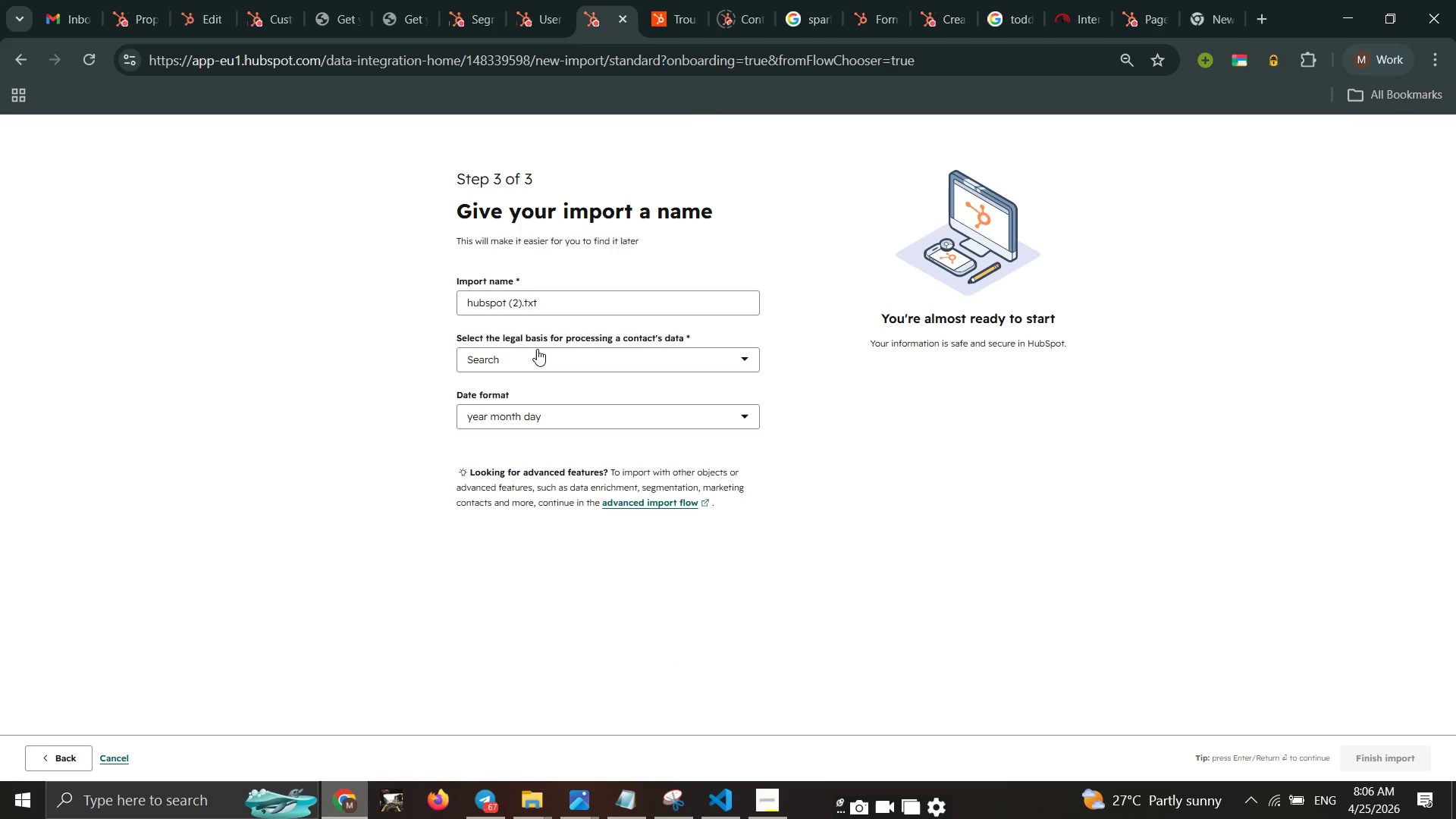 
double_click([686, 506])
 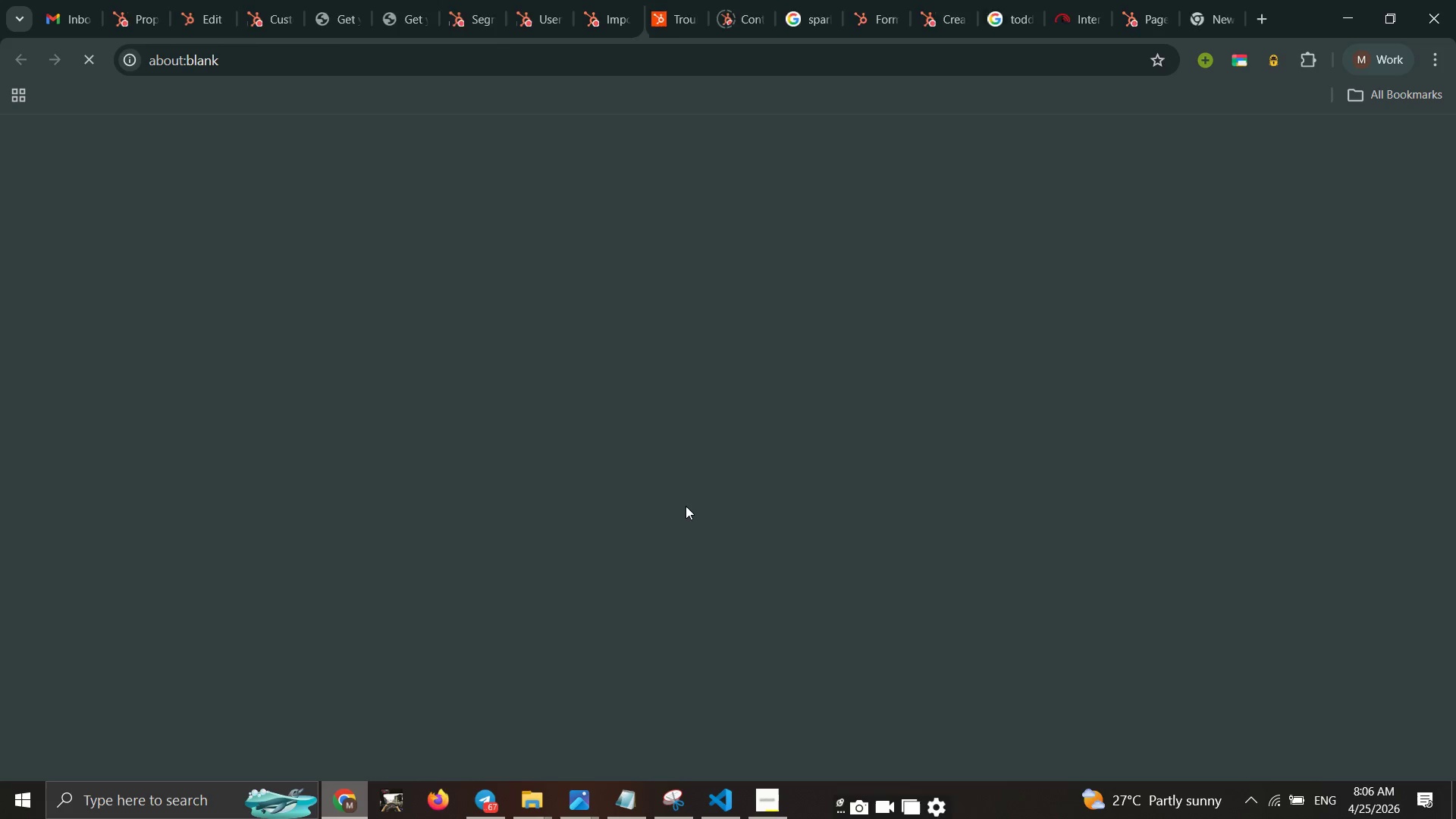 
triple_click([686, 506])
 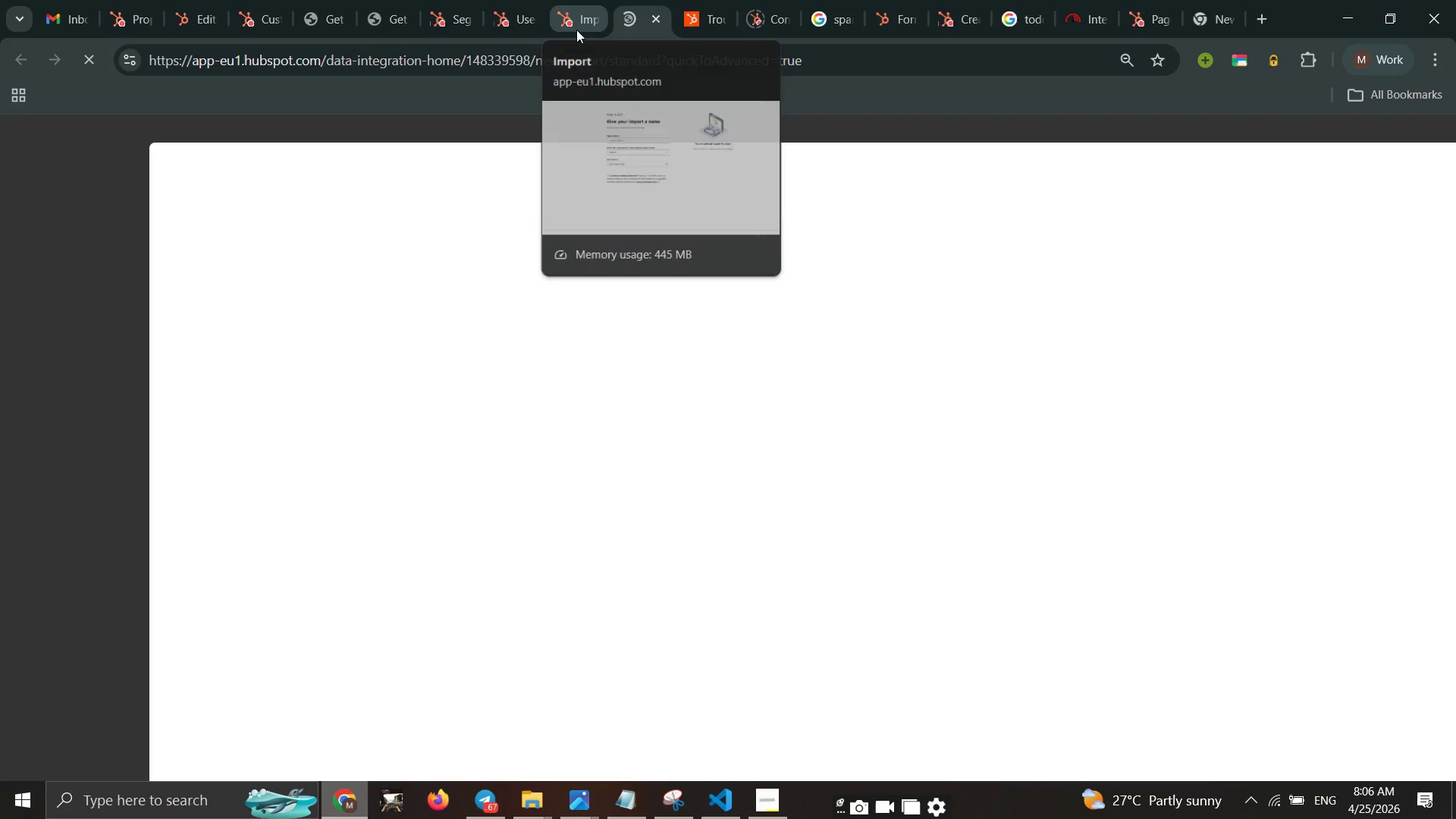 
mouse_move([648, 47])
 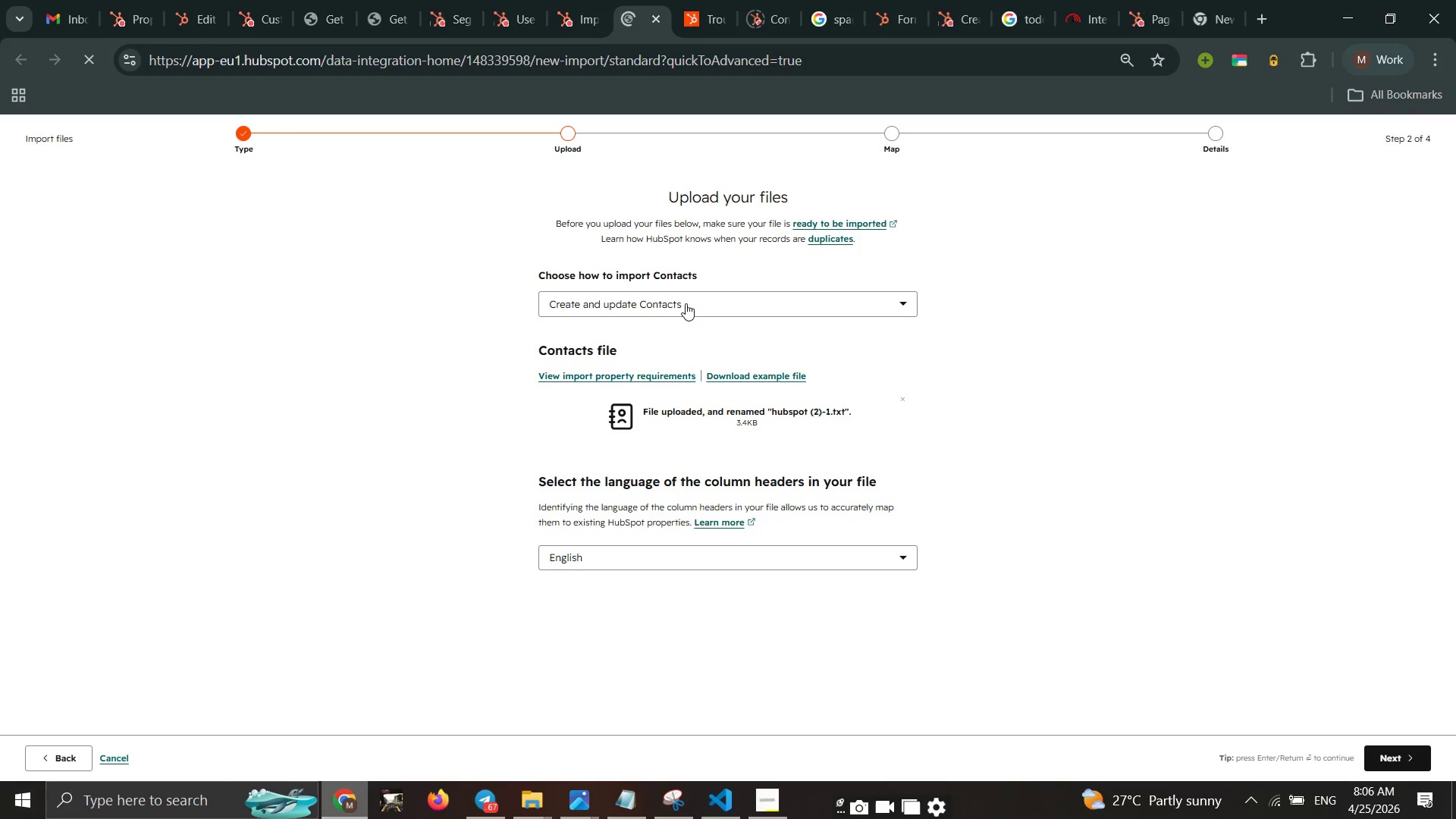 
left_click([686, 303])
 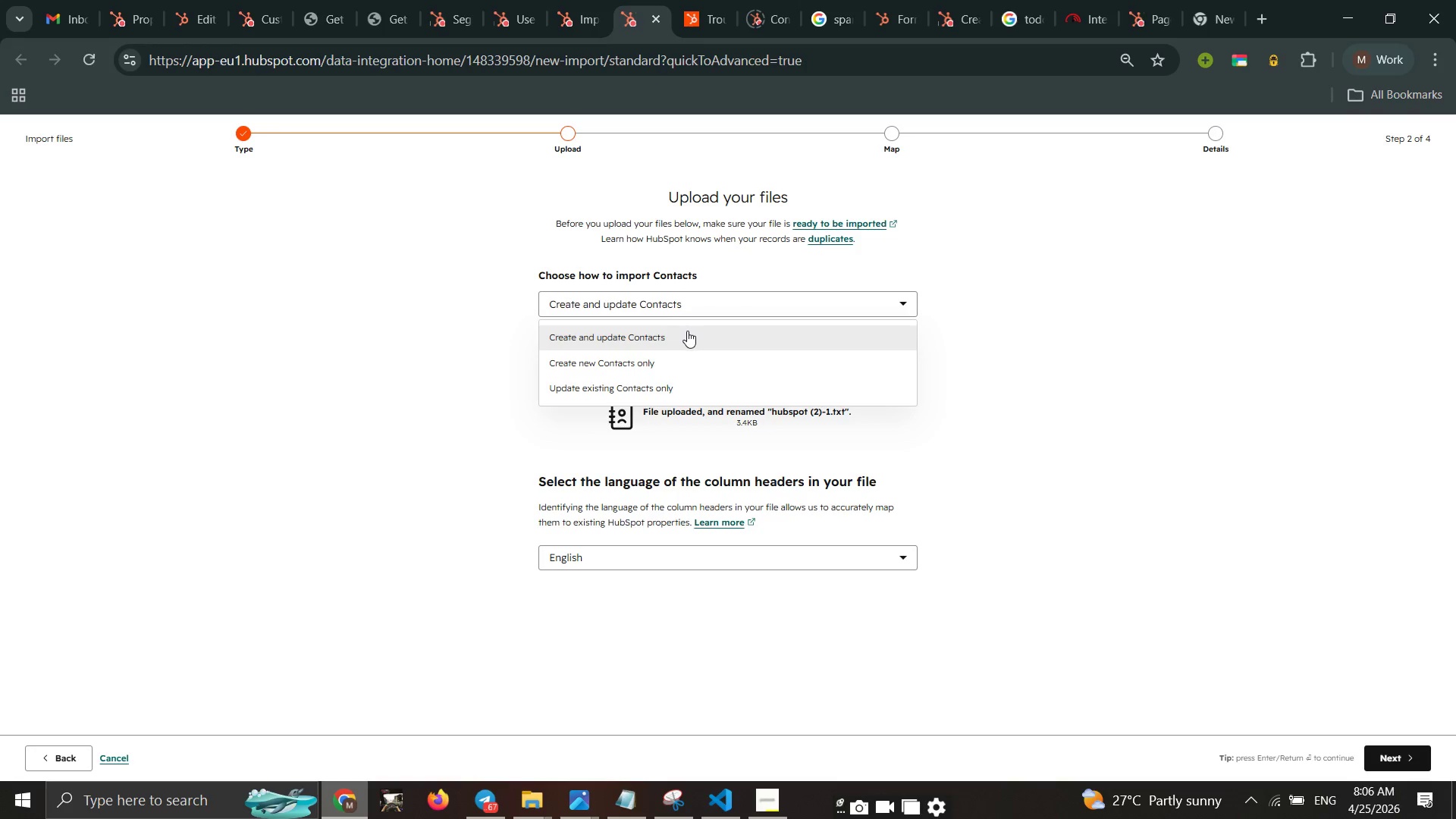 
left_click([685, 340])
 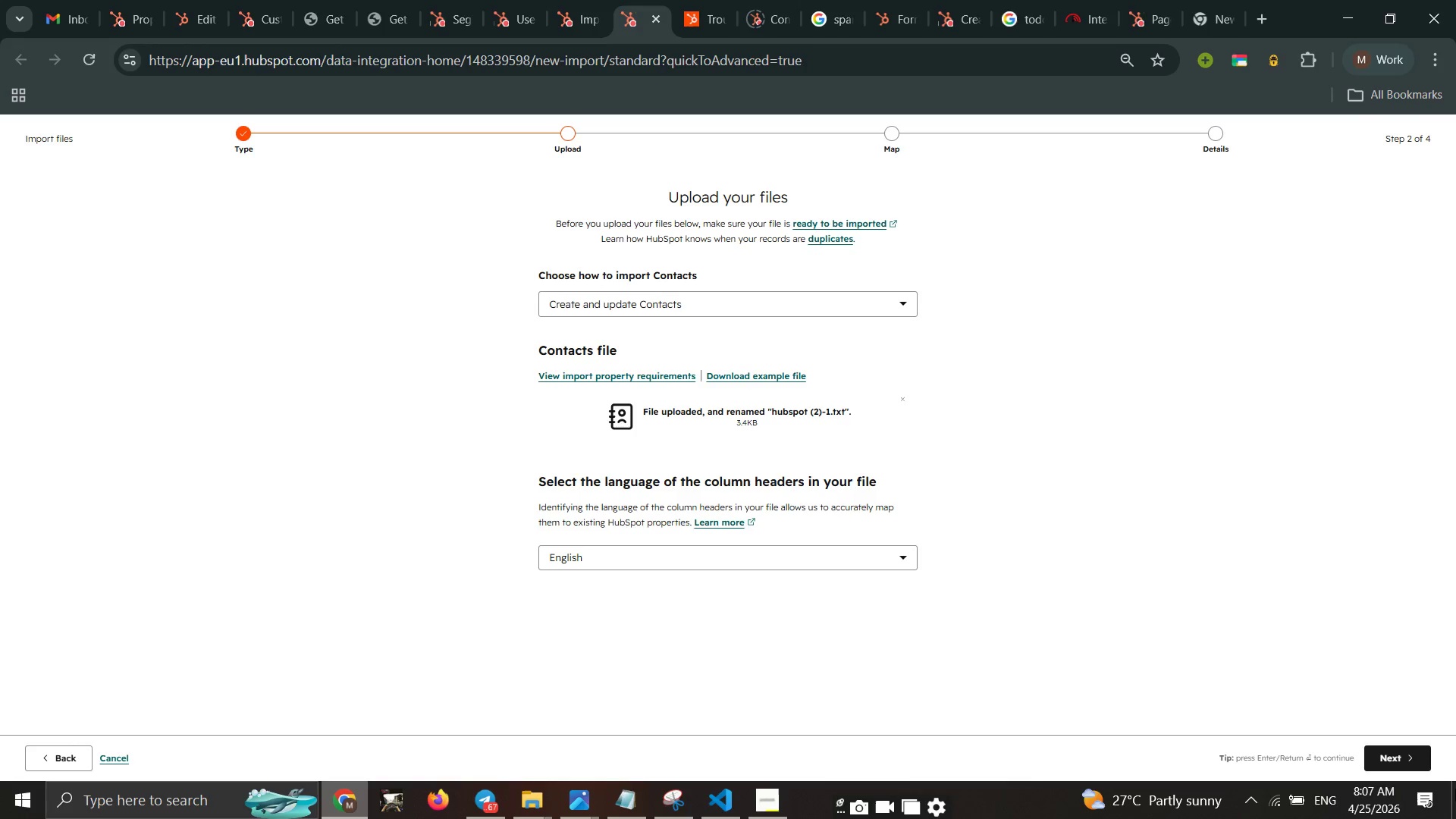 
left_click([1377, 758])
 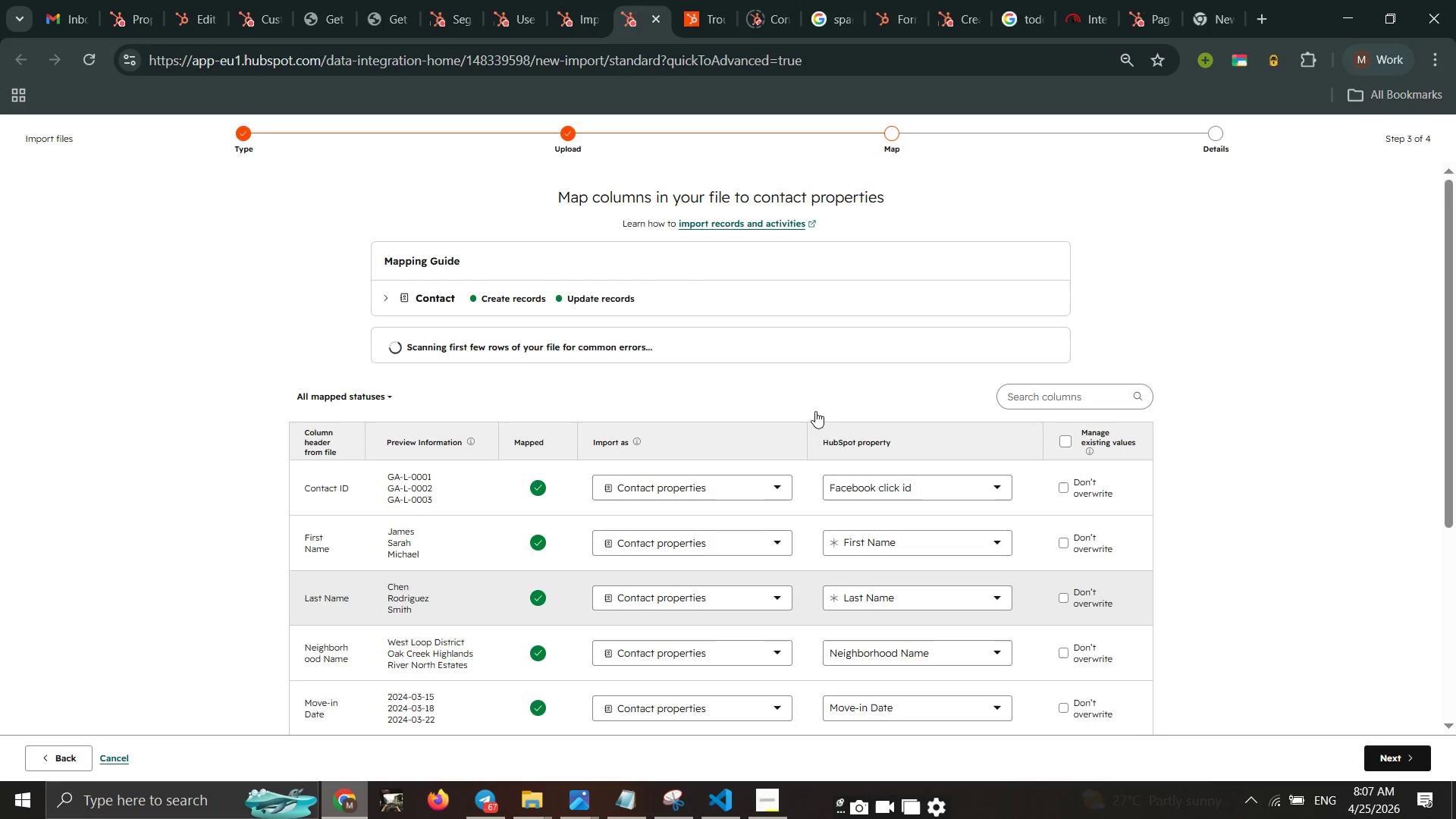 
scroll: coordinate [791, 399], scroll_direction: down, amount: 12.0
 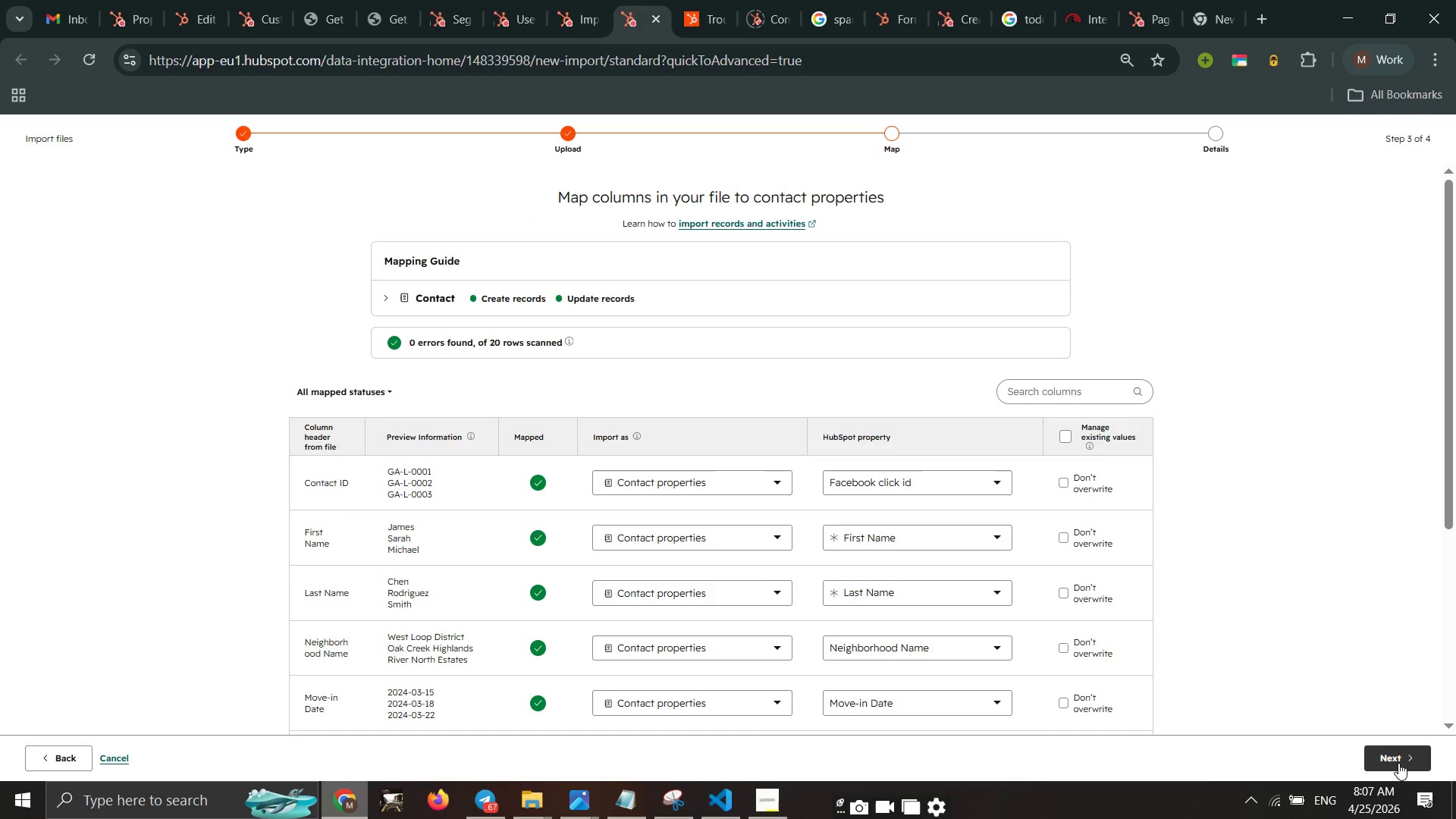 
left_click([1403, 764])
 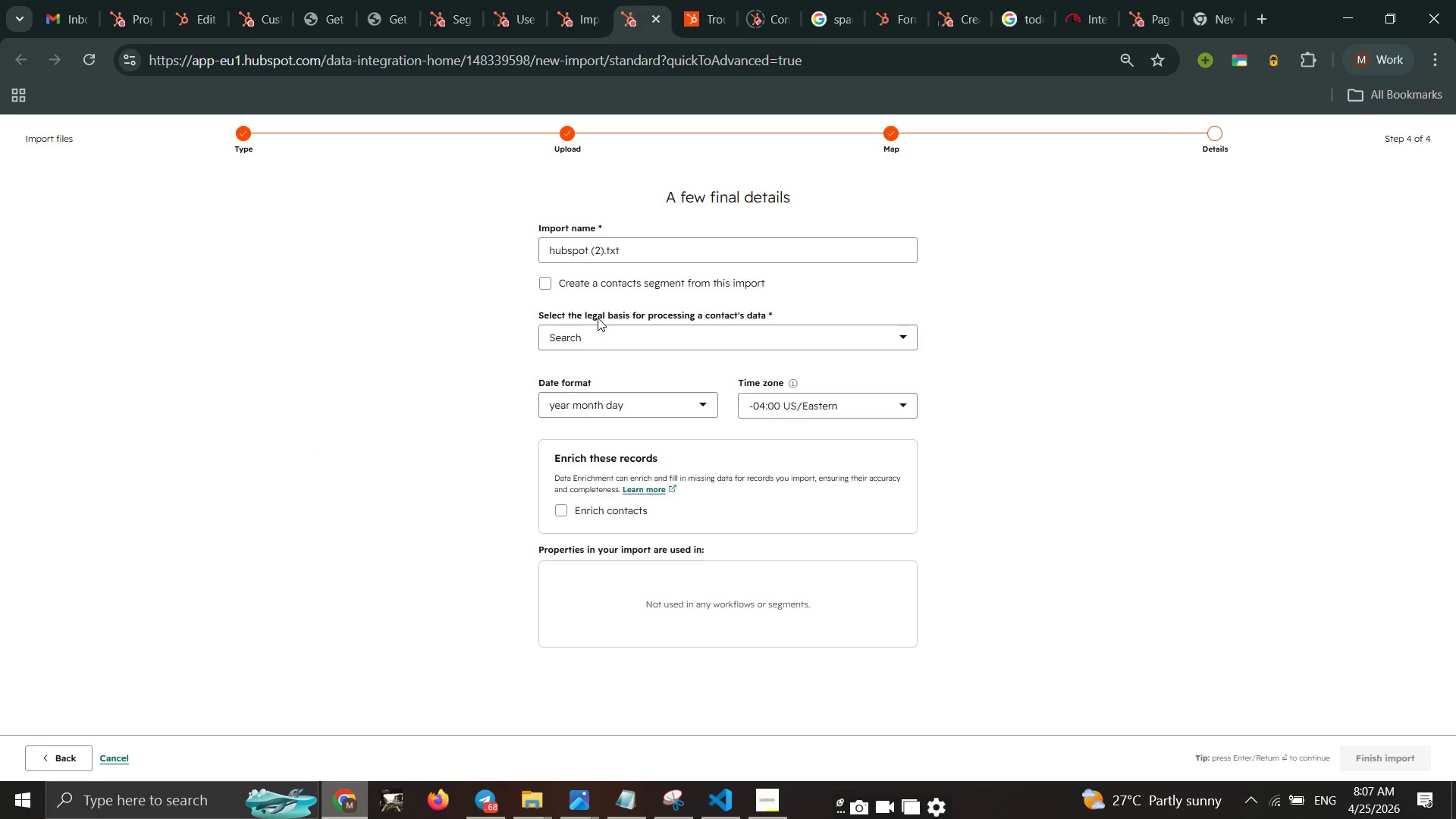 
left_click([545, 284])
 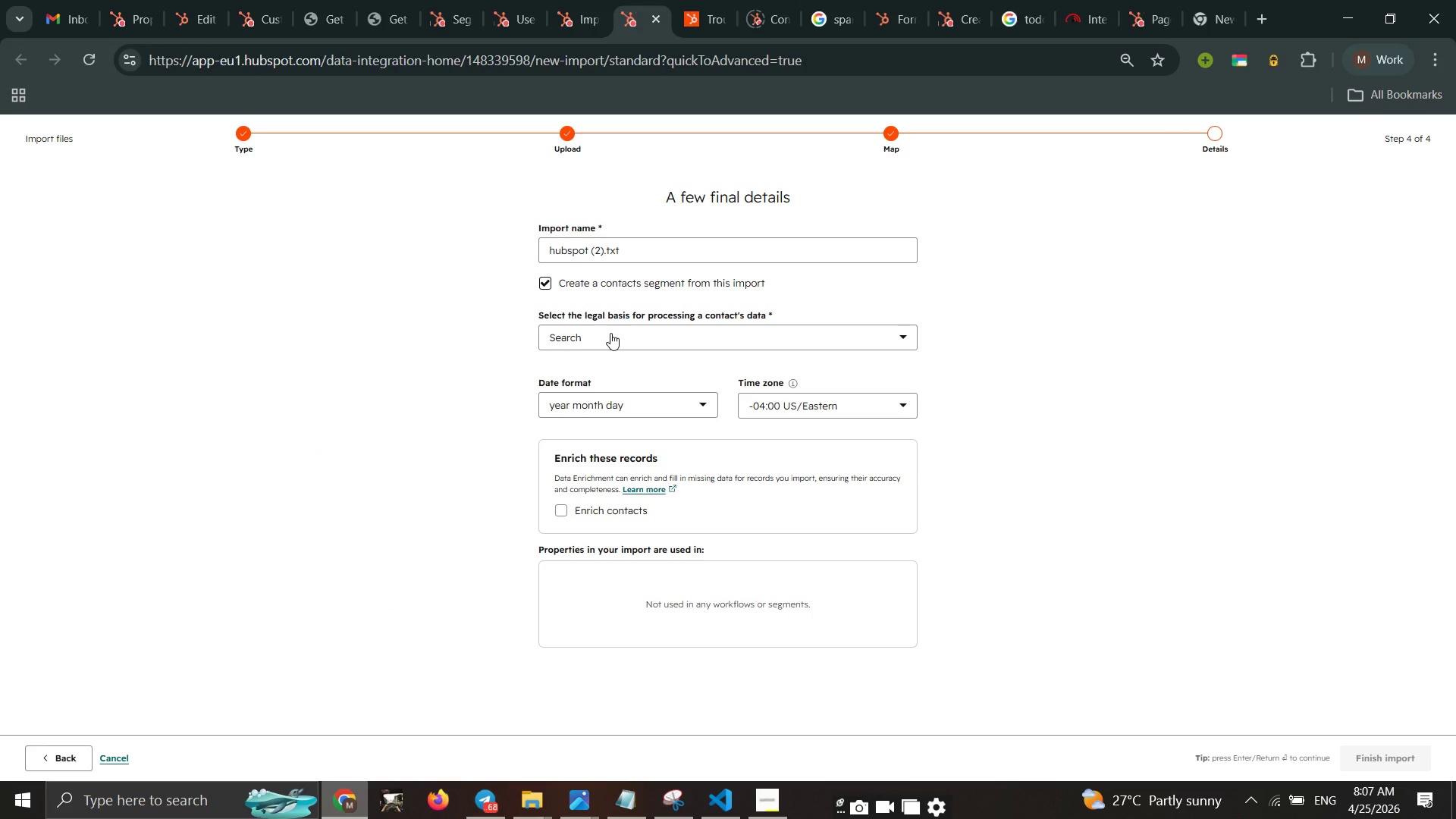 
mouse_move([603, 353])
 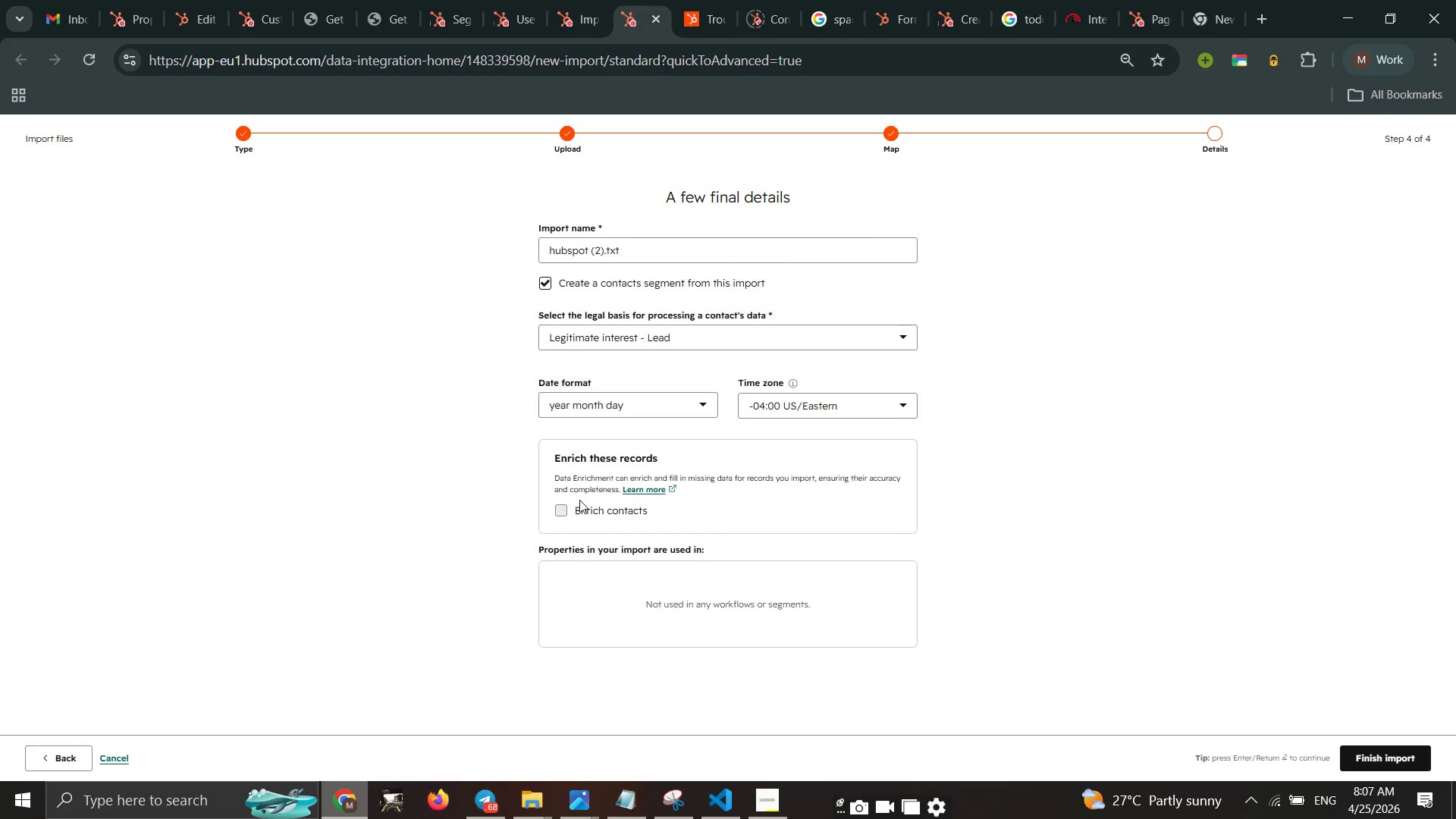 
wait(5.59)
 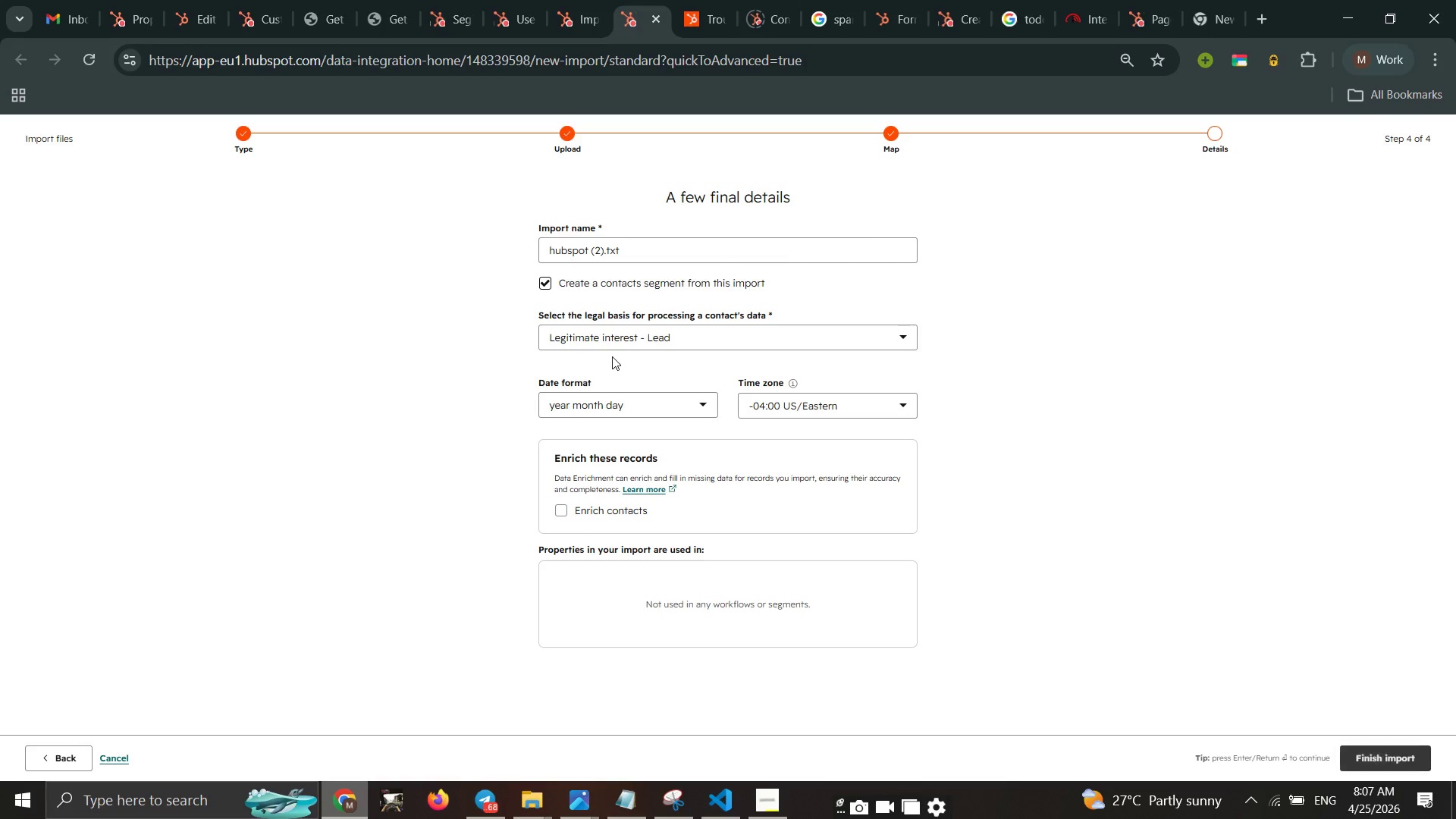 
left_click([568, 507])
 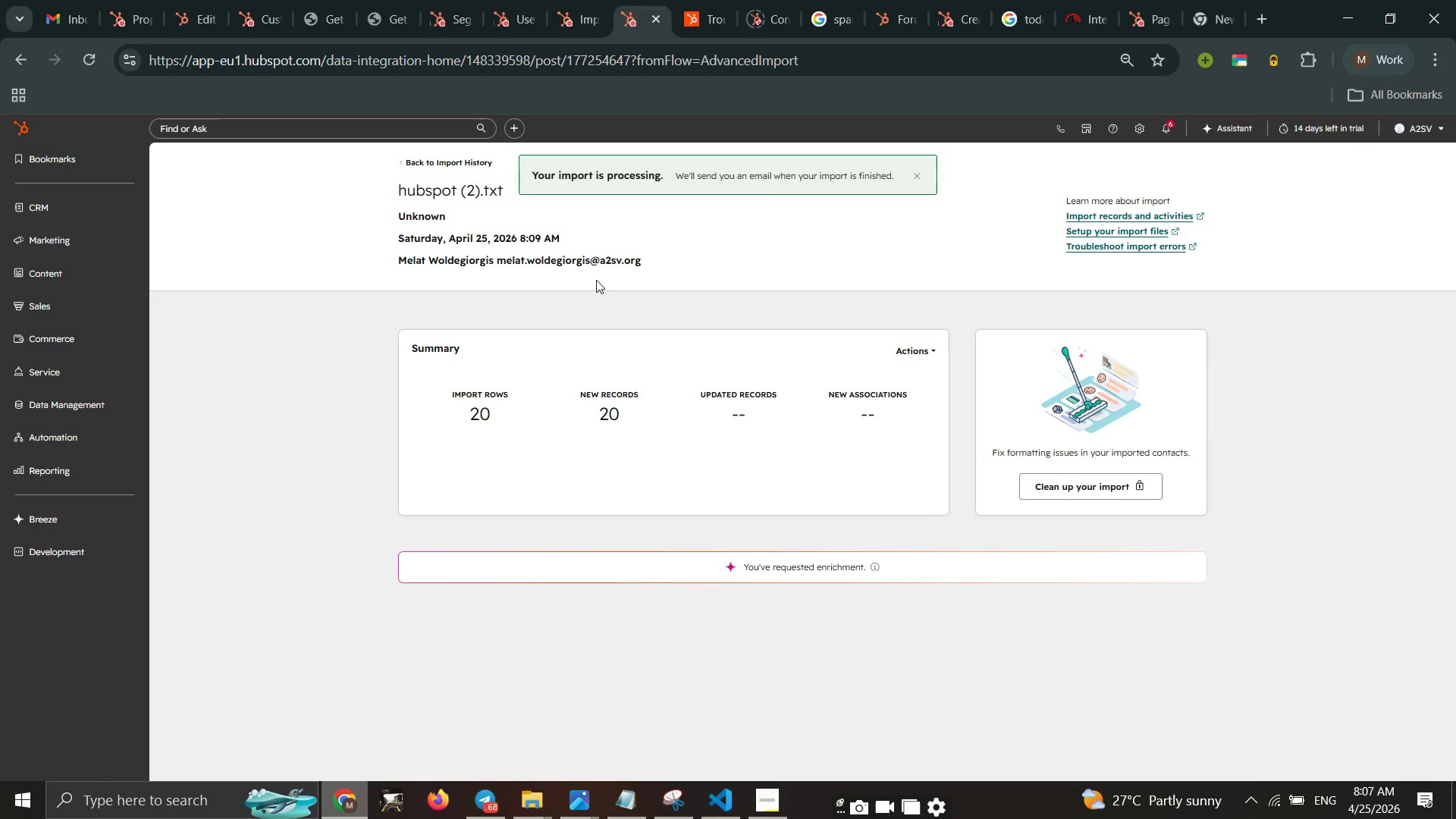 
wait(10.97)
 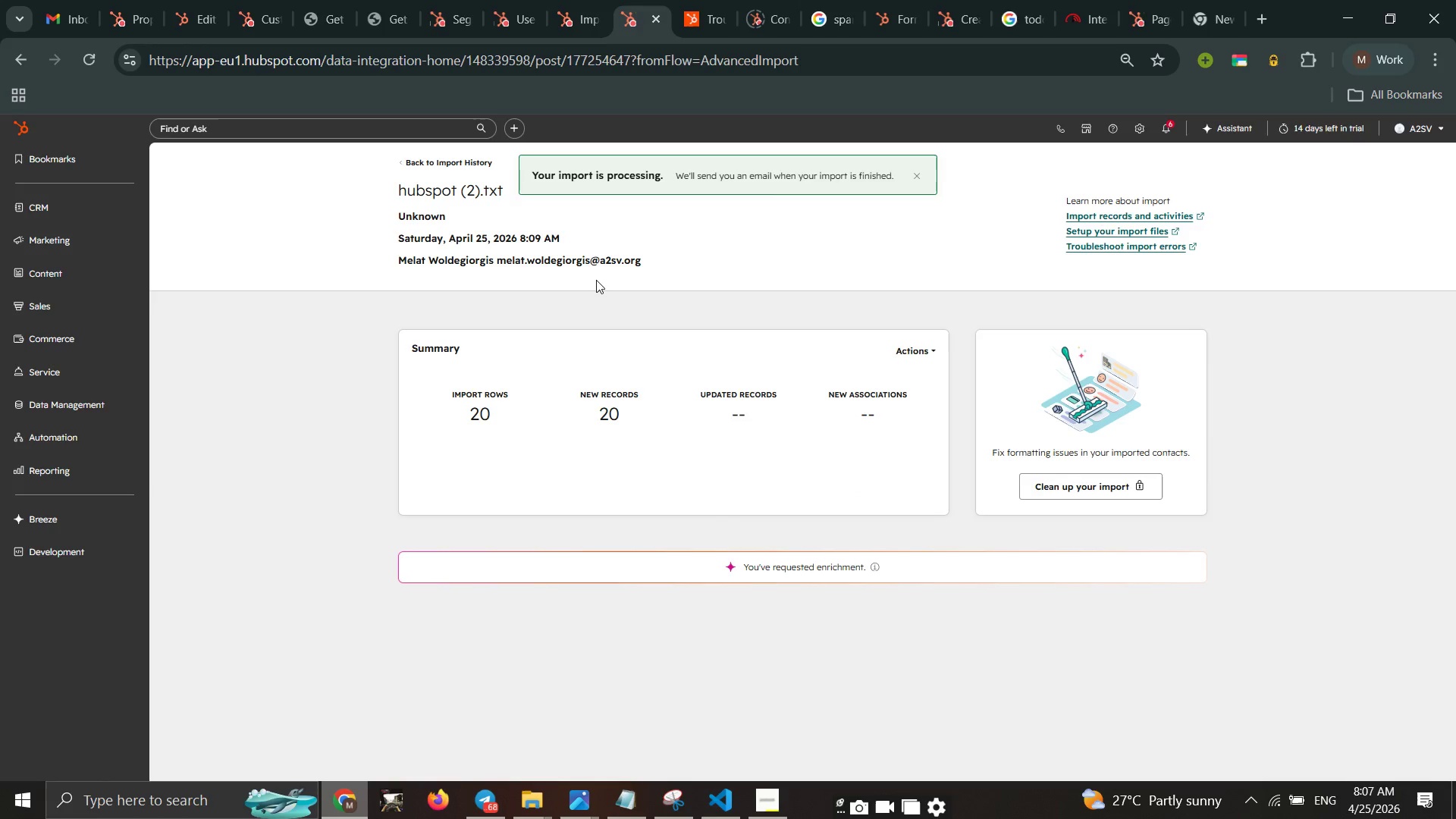 
left_click([916, 358])
 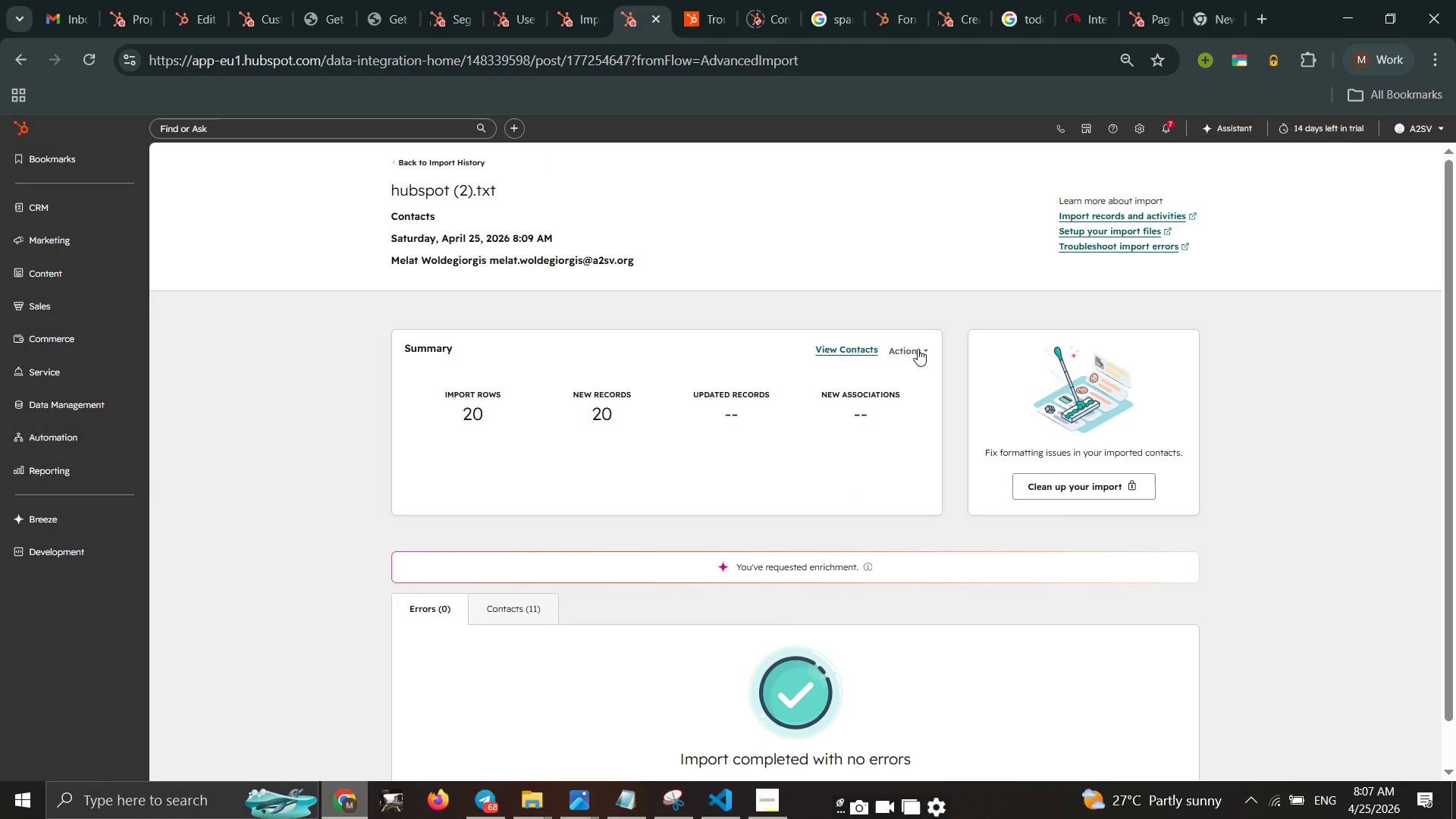 
left_click([918, 349])
 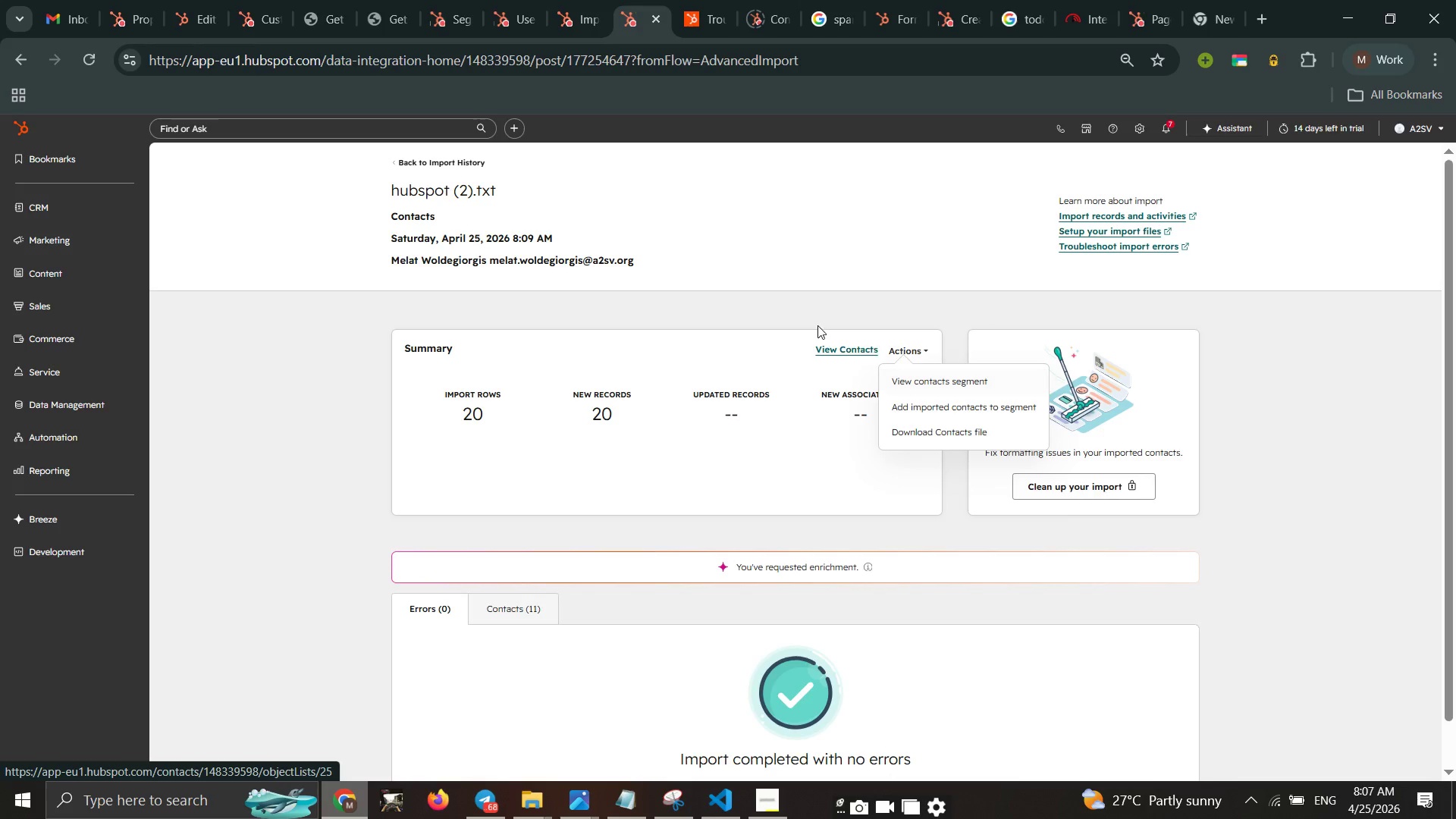 
wait(5.95)
 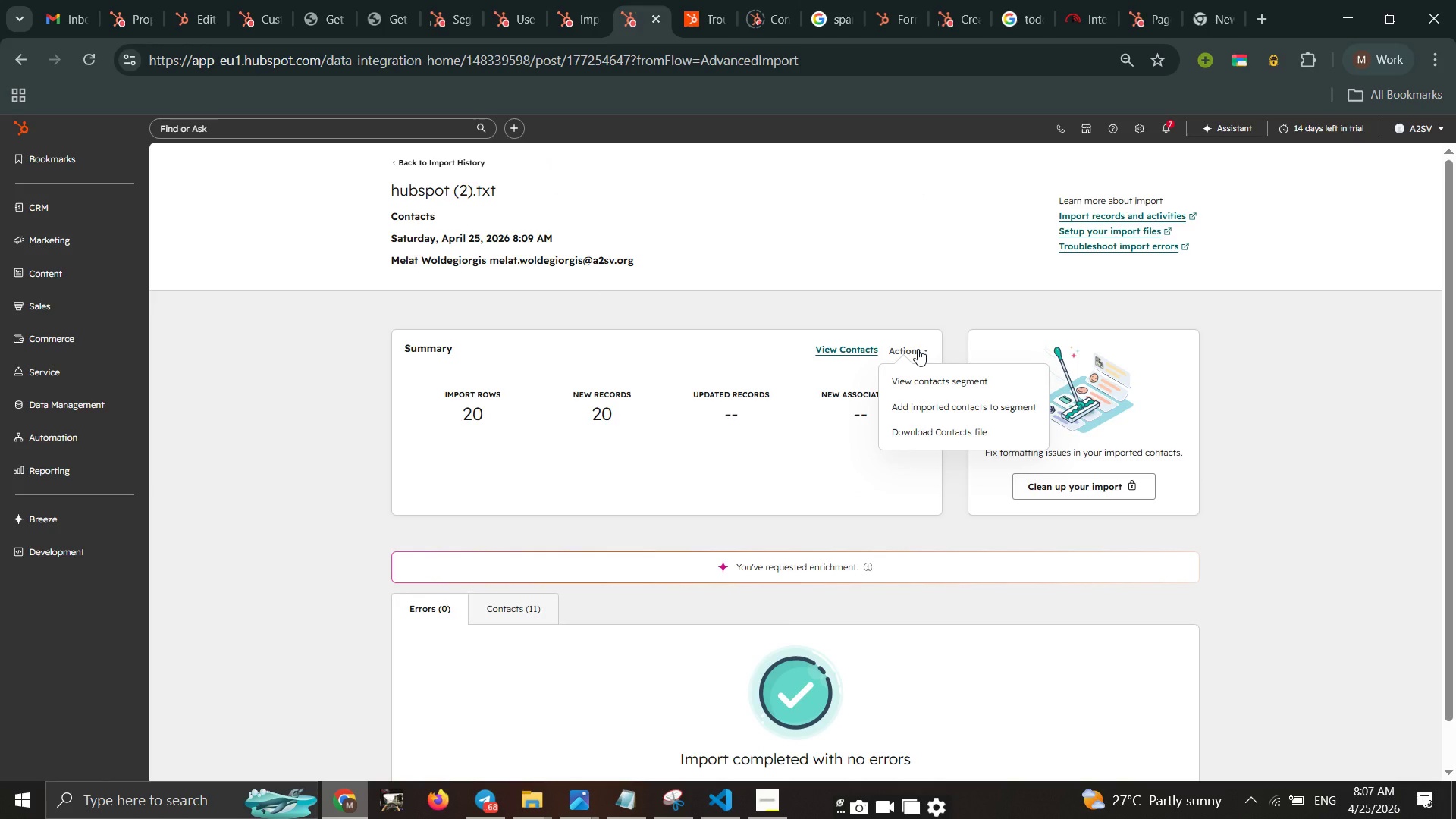 
left_click([590, 26])
 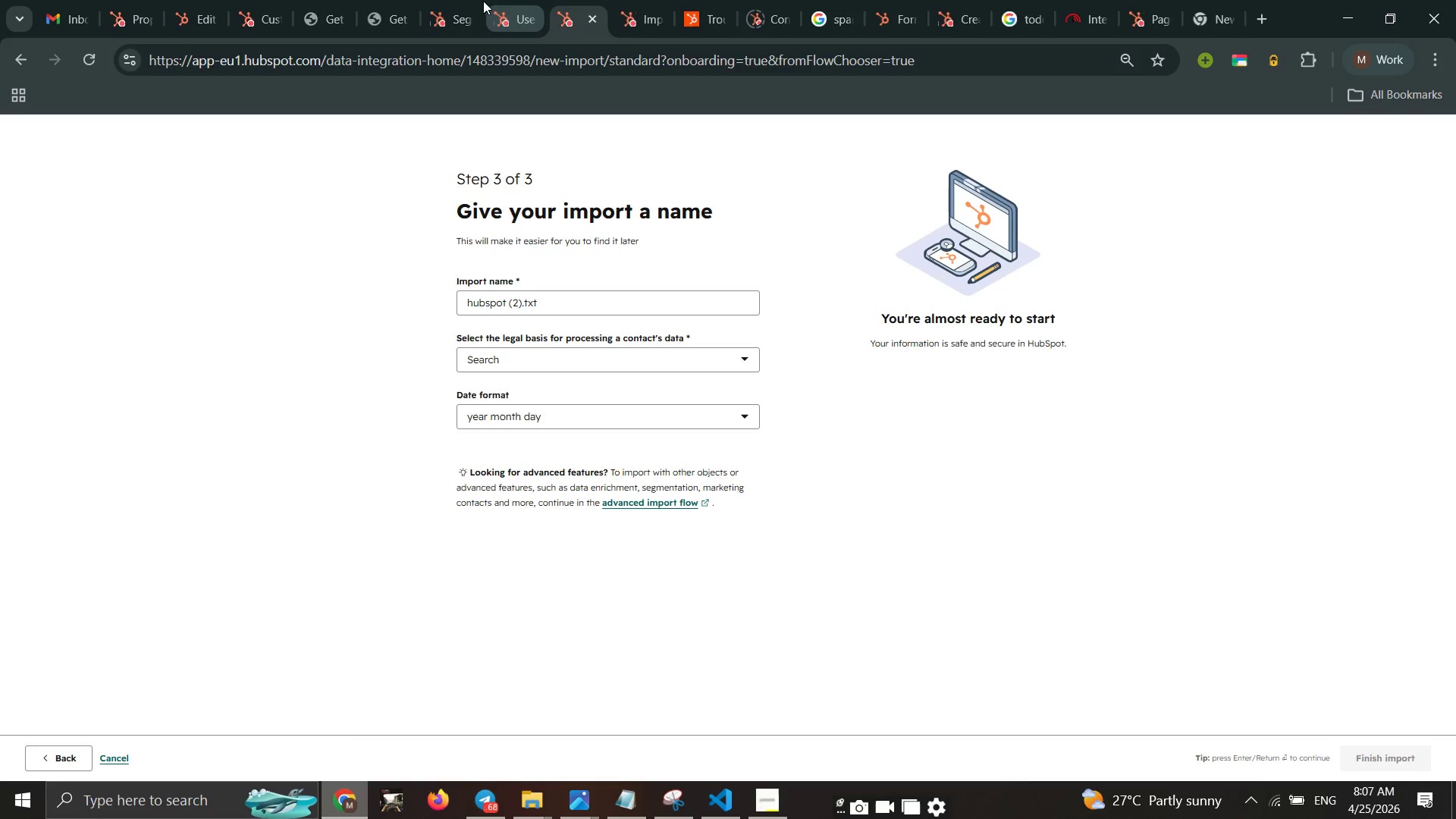 
left_click_drag(start_coordinate=[465, 0], to_coordinate=[458, 0])
 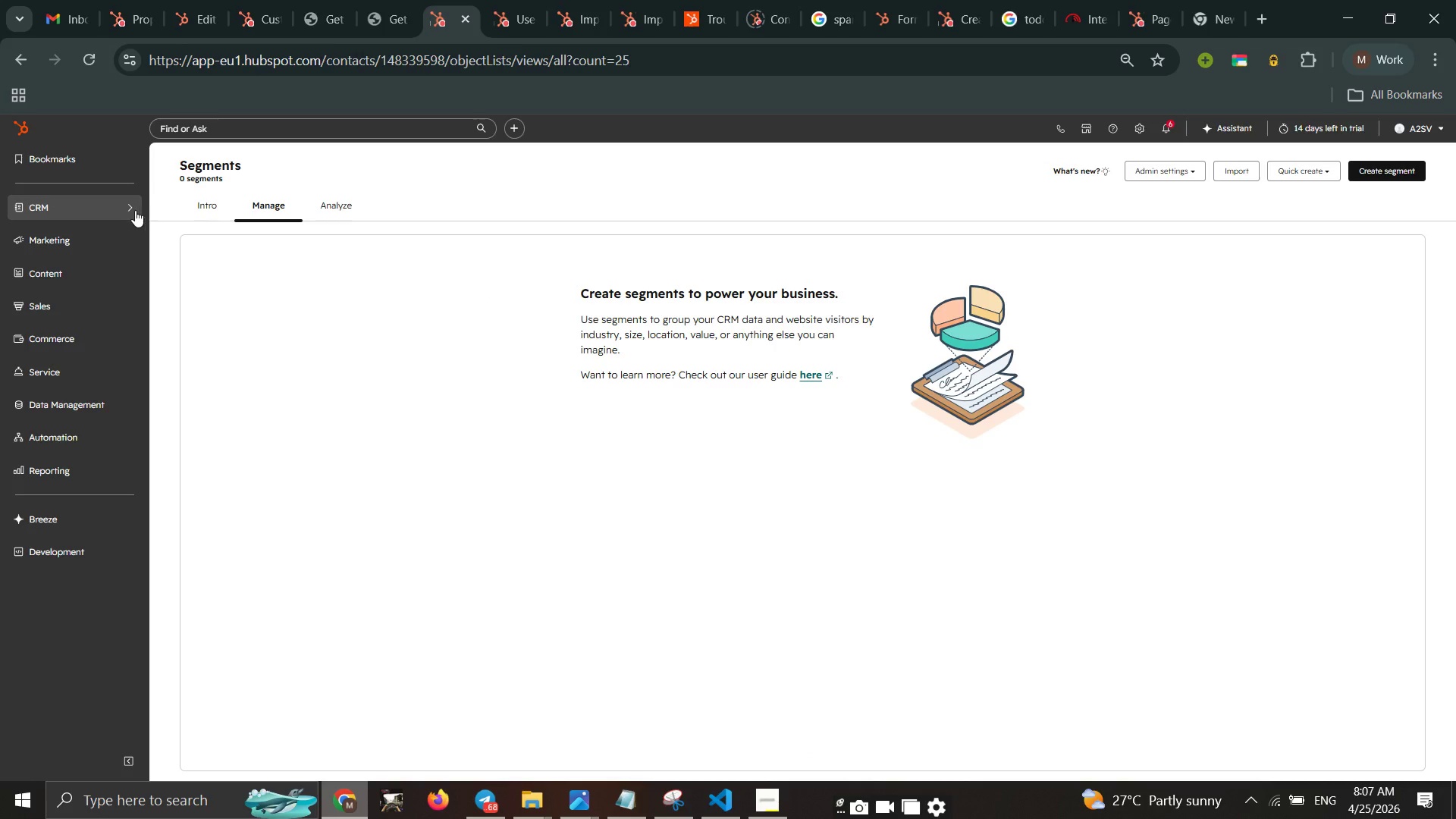 
left_click([123, 213])
 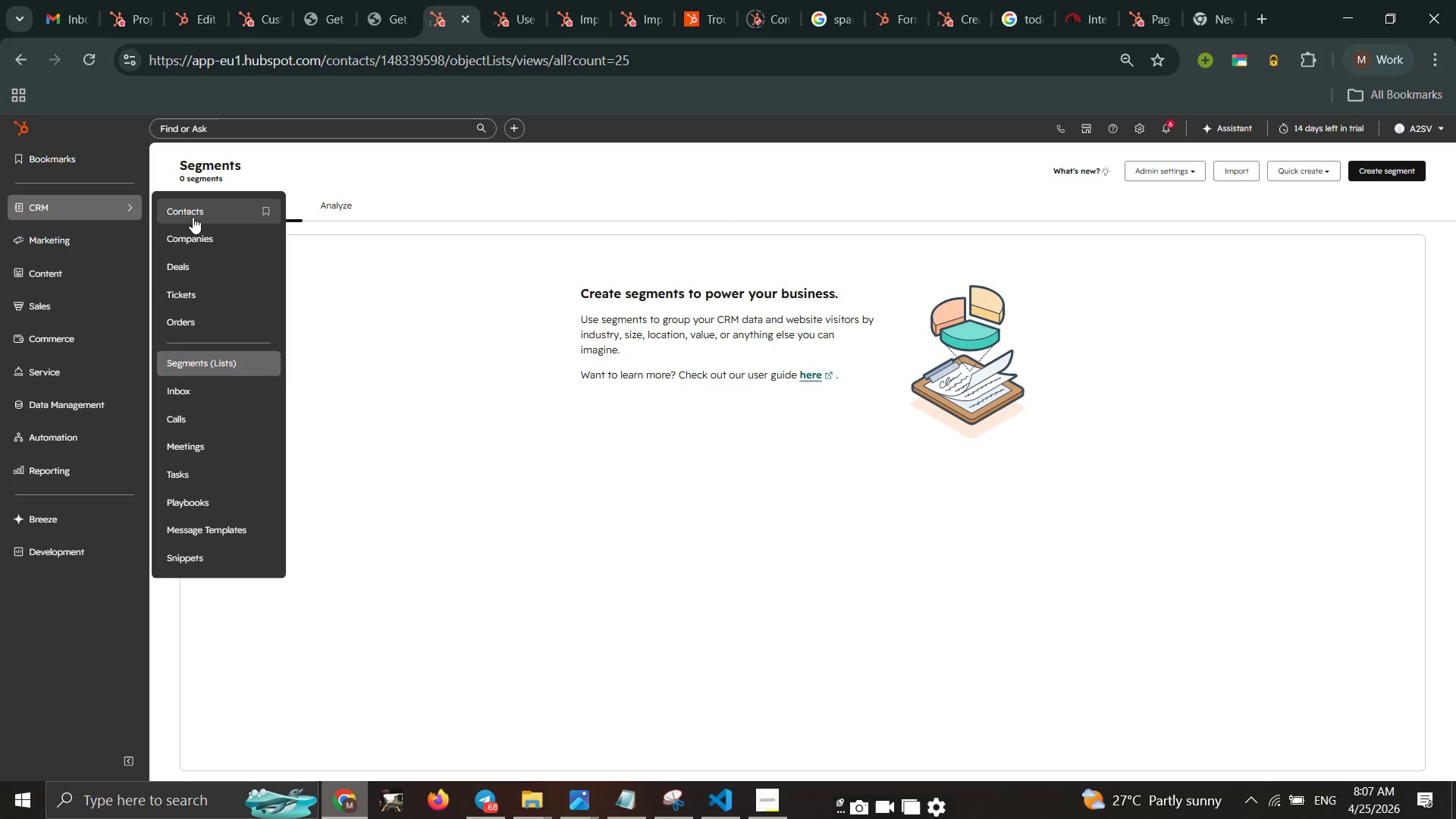 
left_click([193, 217])
 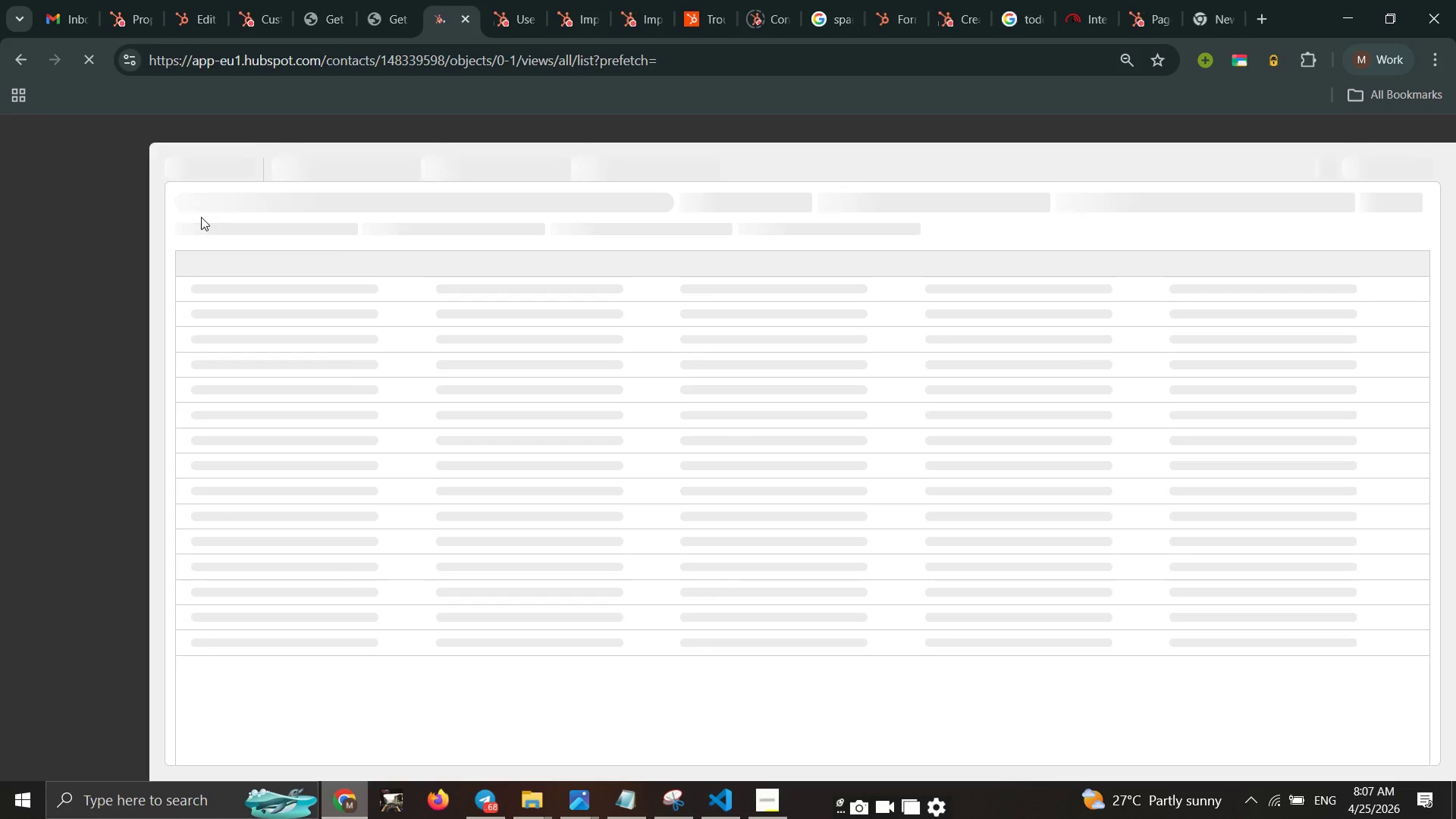 
wait(6.97)
 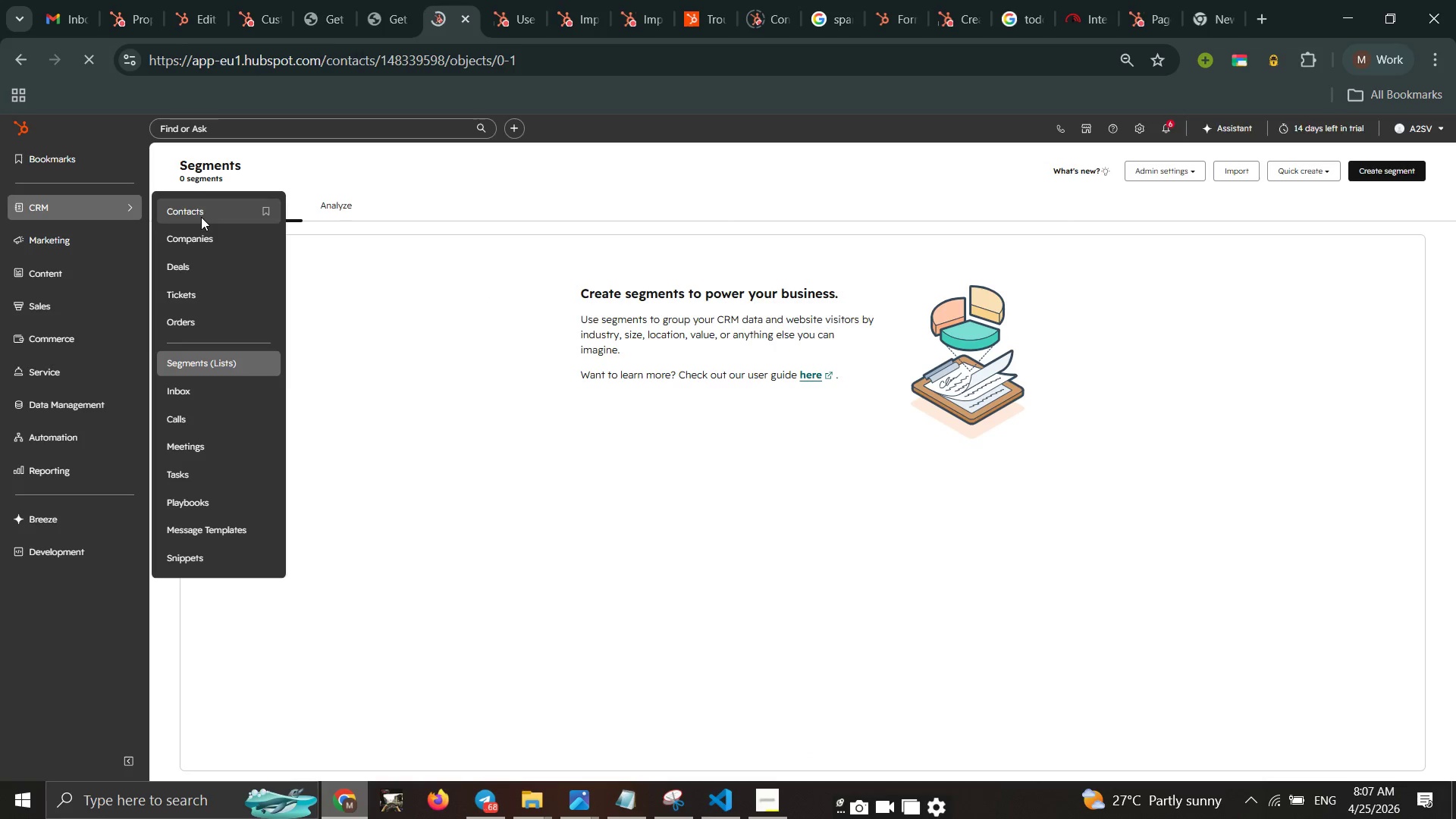 
mouse_move([273, 209])
 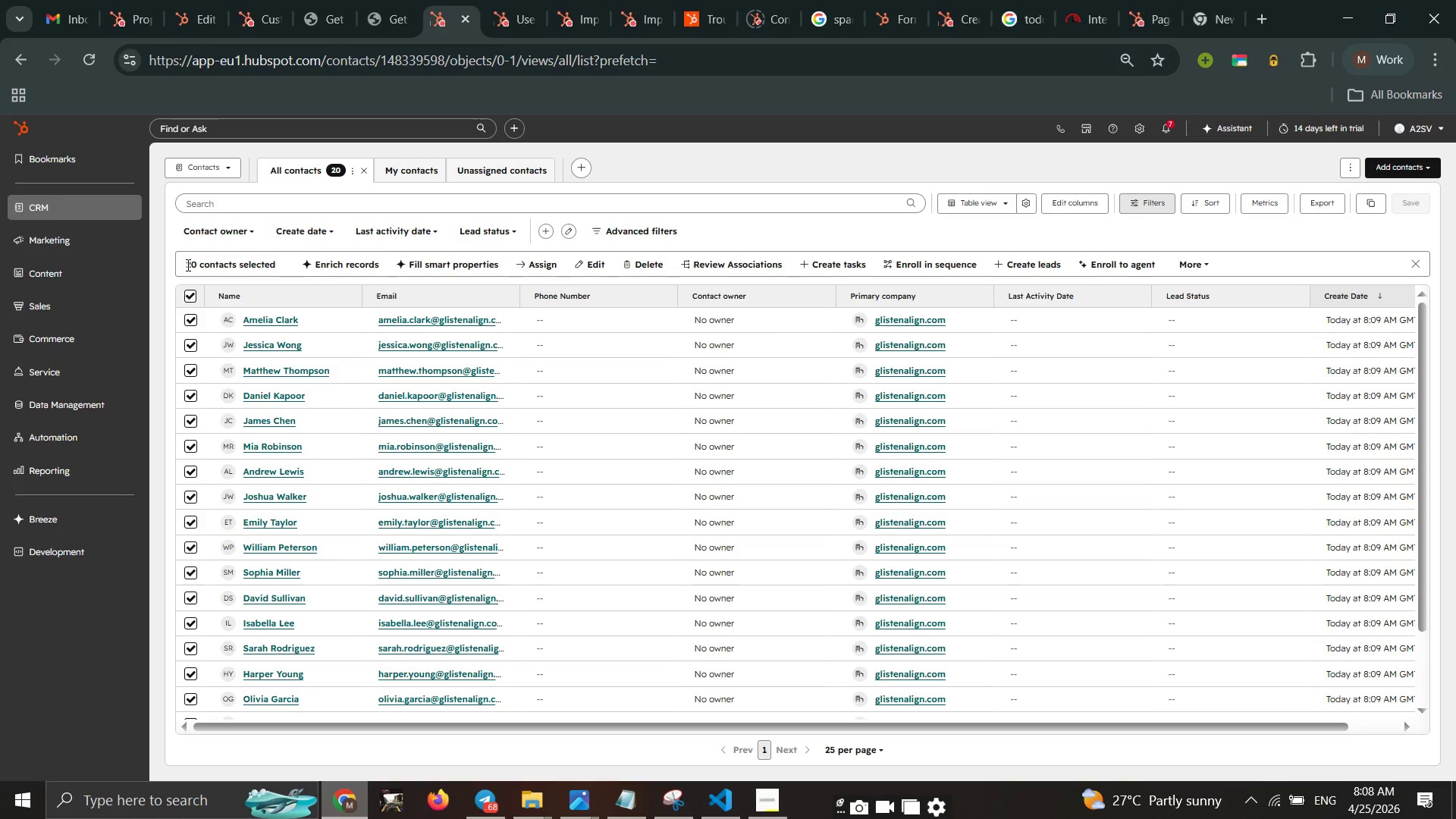 
wait(36.08)
 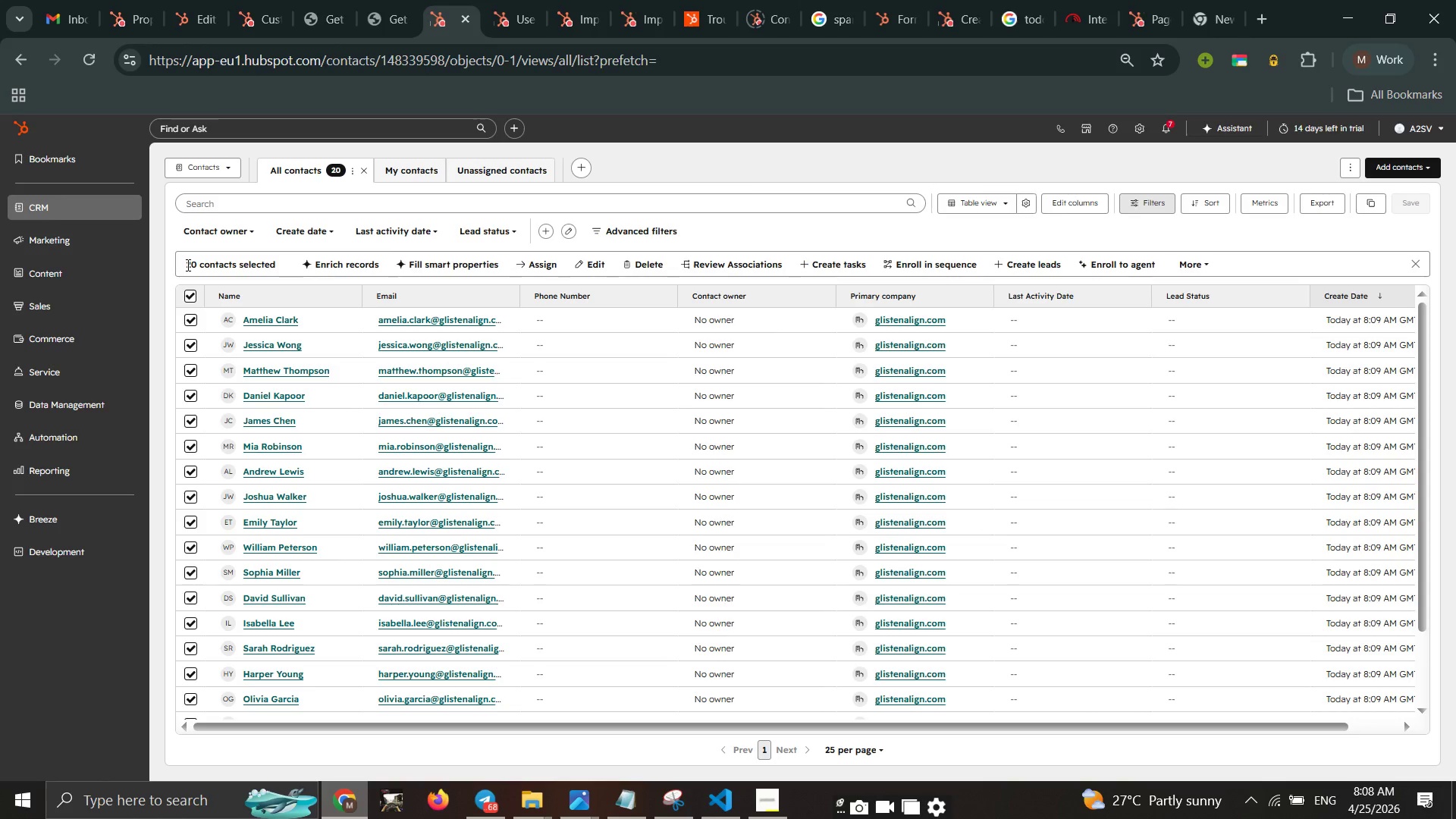 
left_click([918, 270])
 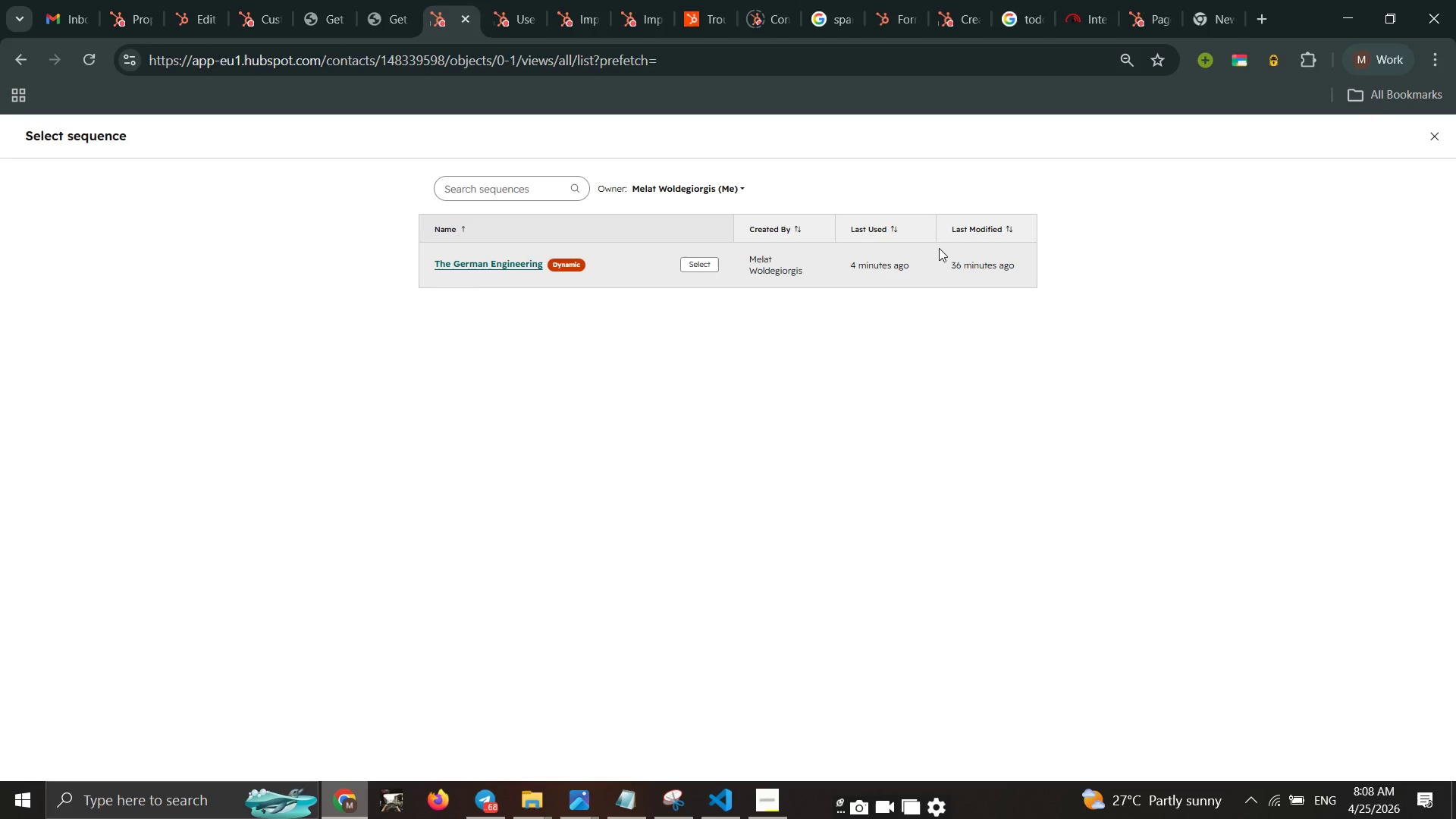 
wait(16.8)
 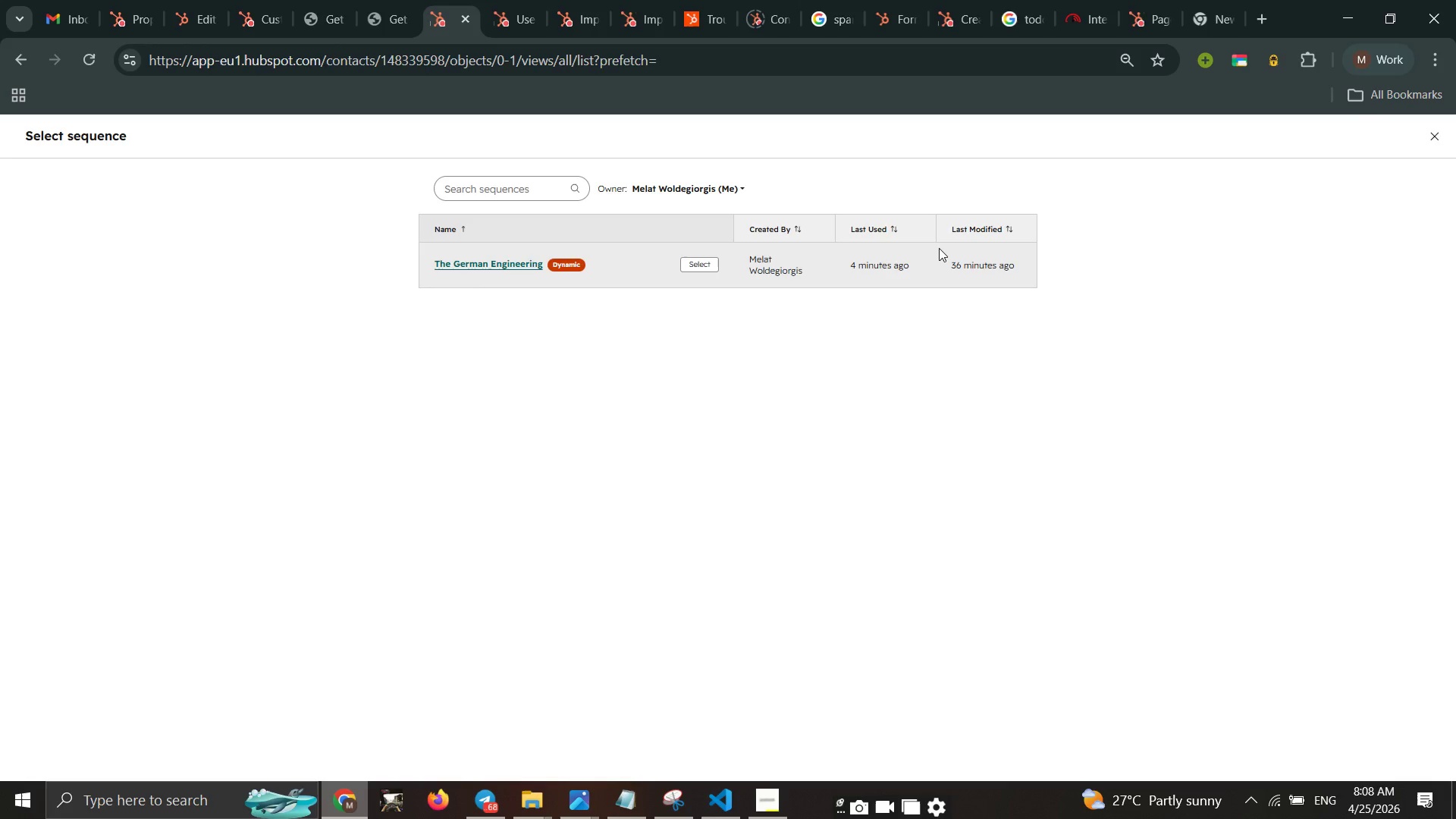 
double_click([704, 259])
 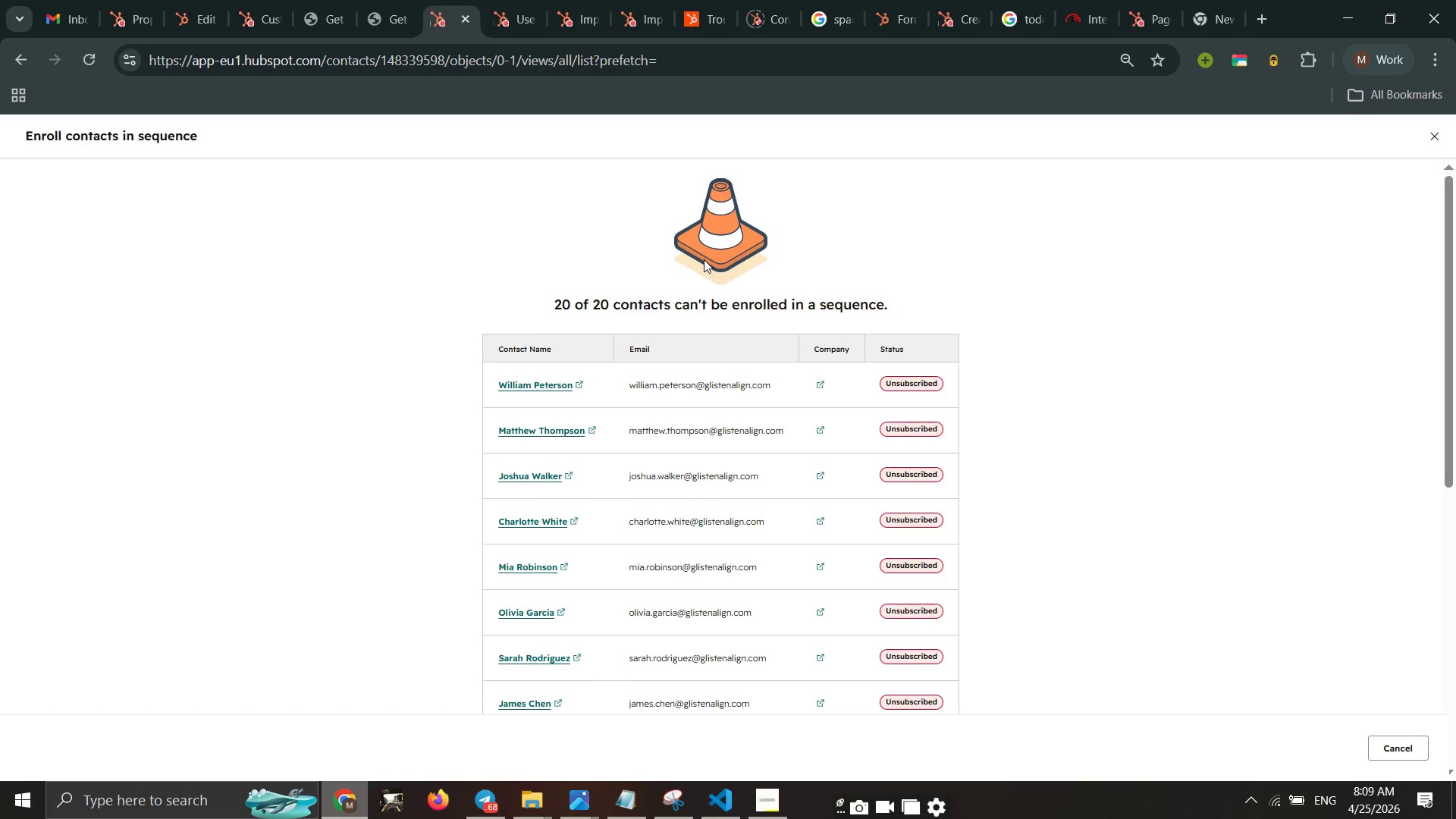 
wait(27.31)
 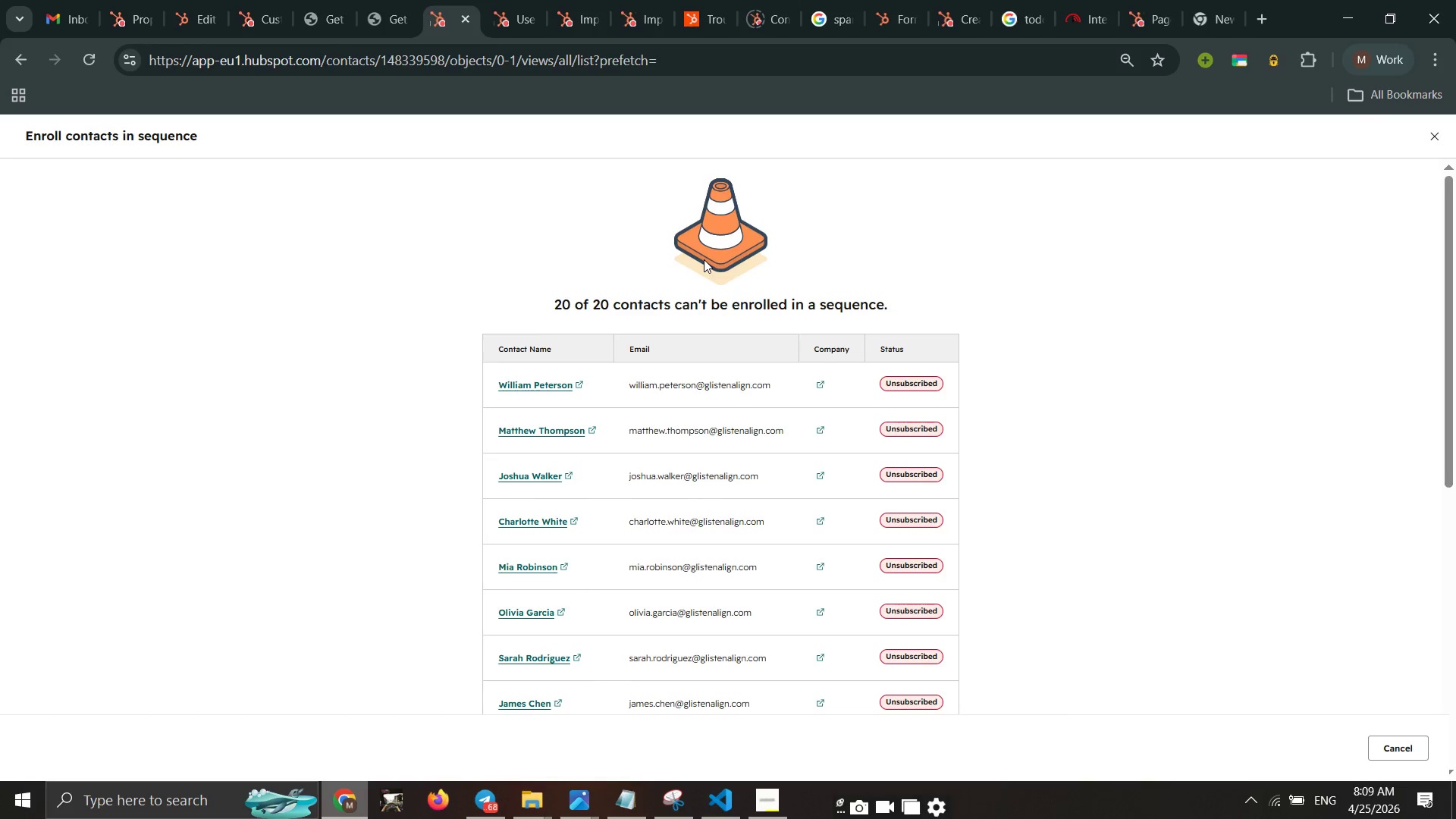 
left_click([908, 388])
 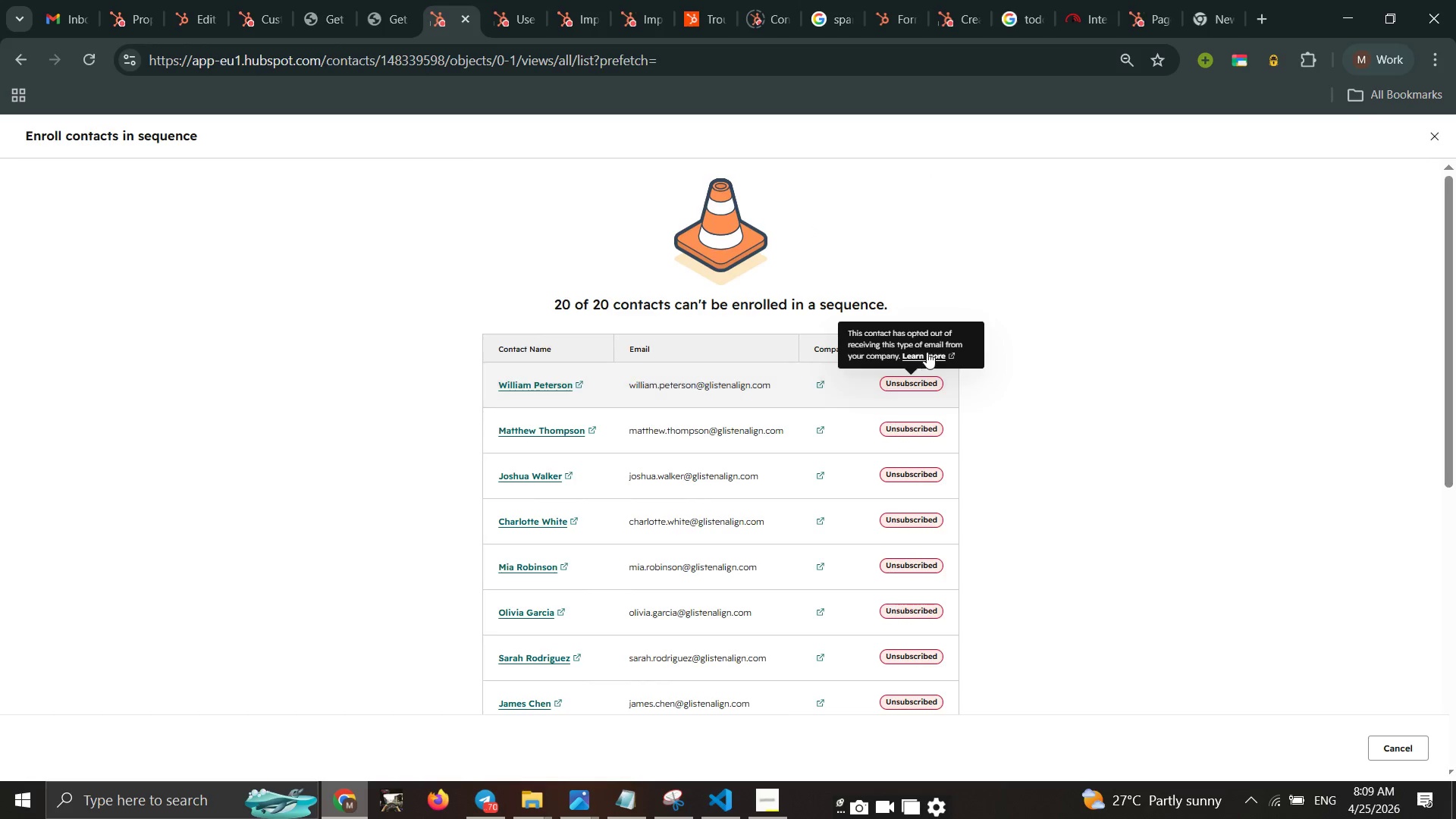 
left_click([930, 349])
 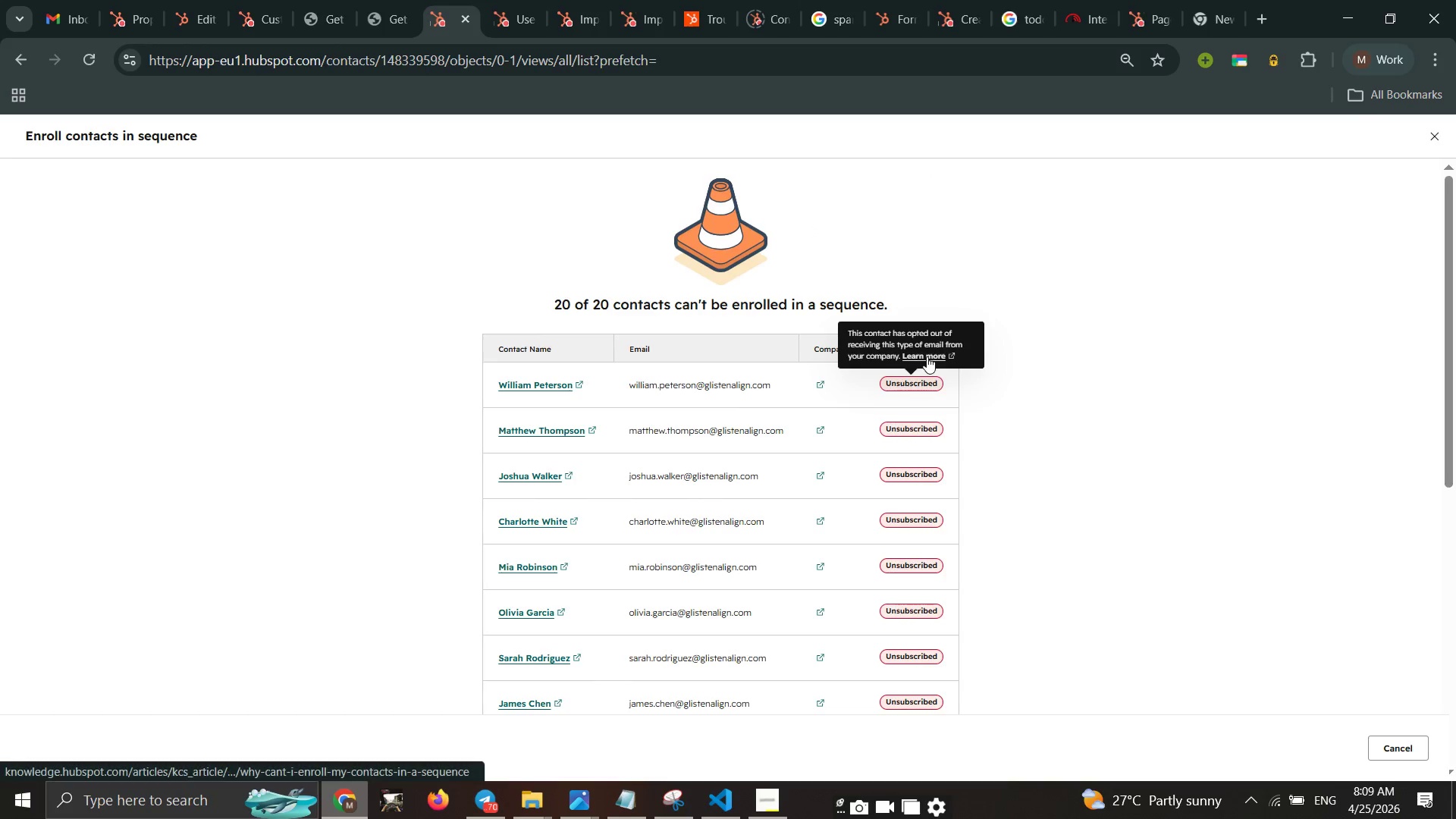 
left_click([927, 358])
 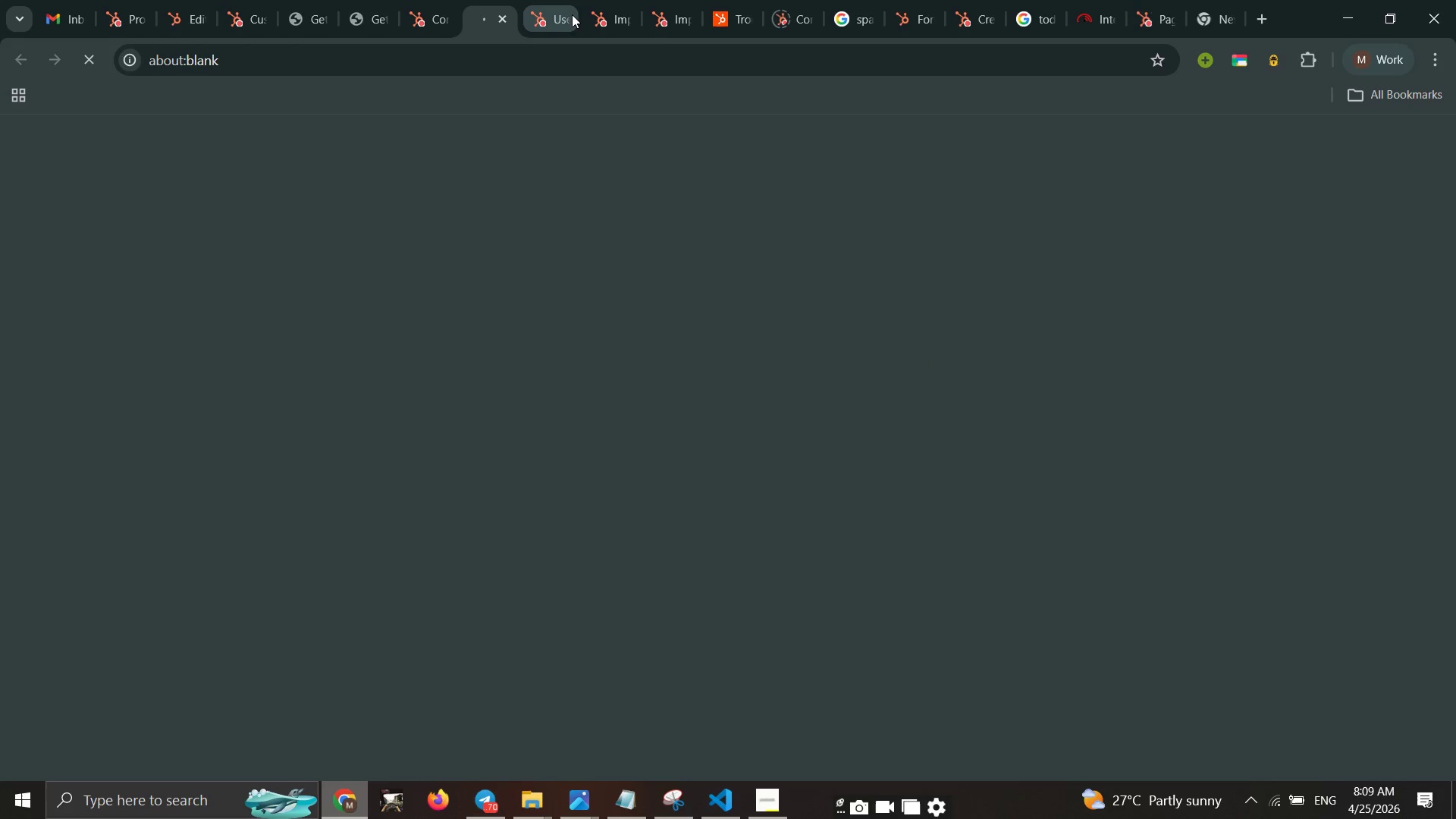 
left_click([412, 30])
 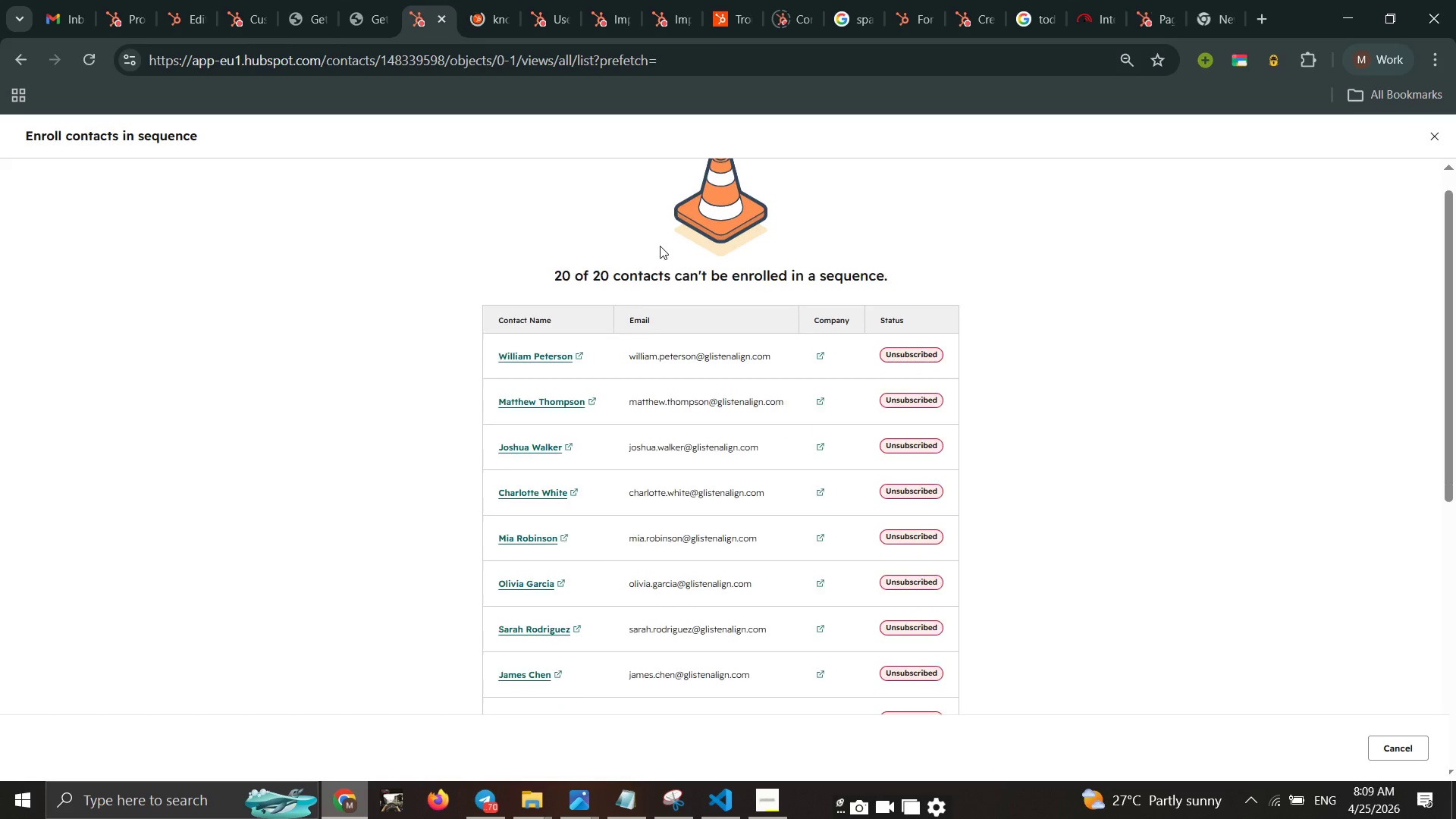 
scroll: coordinate [745, 305], scroll_direction: down, amount: 8.0
 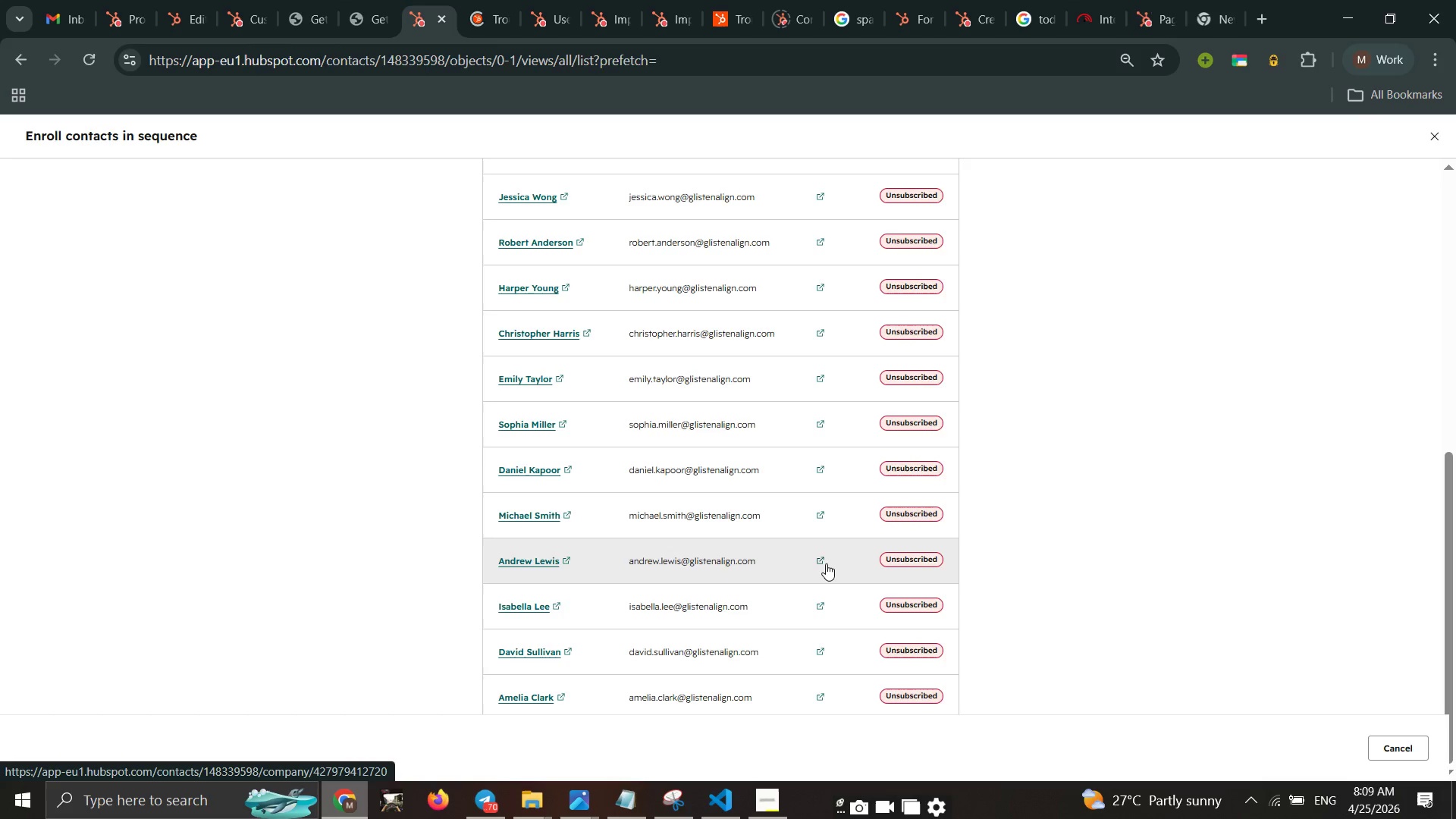 
left_click_drag(start_coordinate=[826, 563], to_coordinate=[817, 563])
 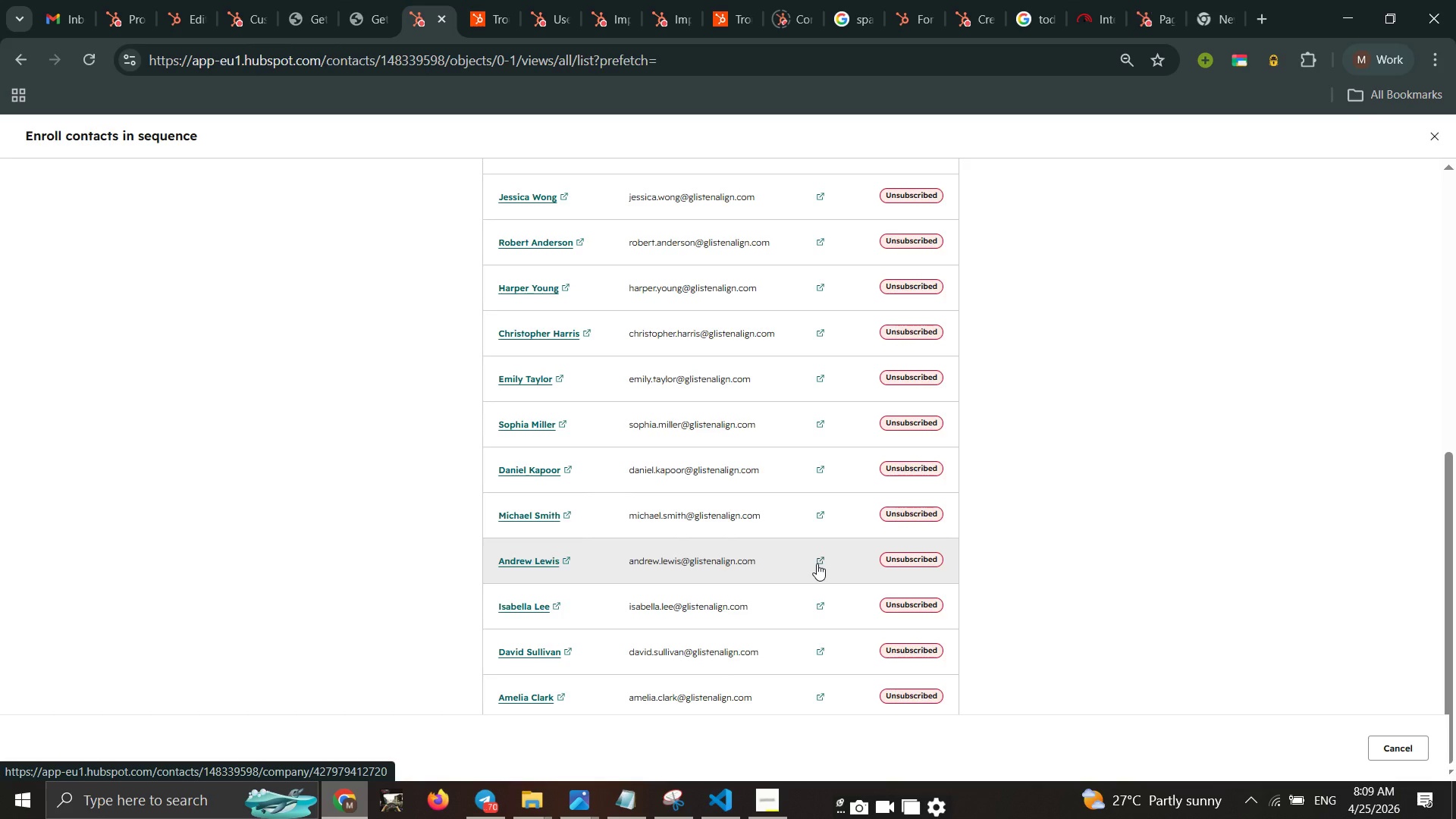 
wait(18.2)
 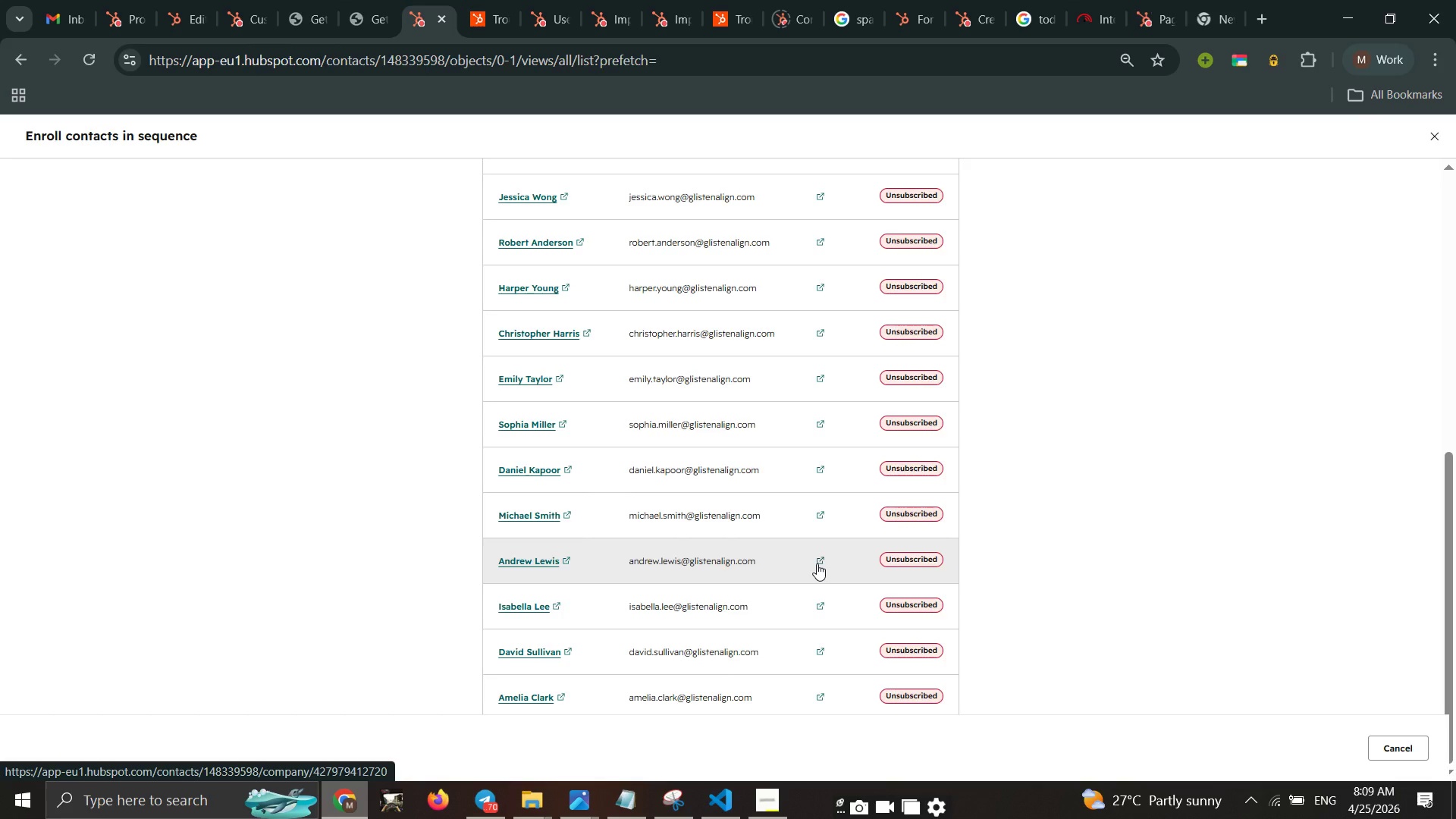 
left_click_drag(start_coordinate=[817, 563], to_coordinate=[815, 575])
 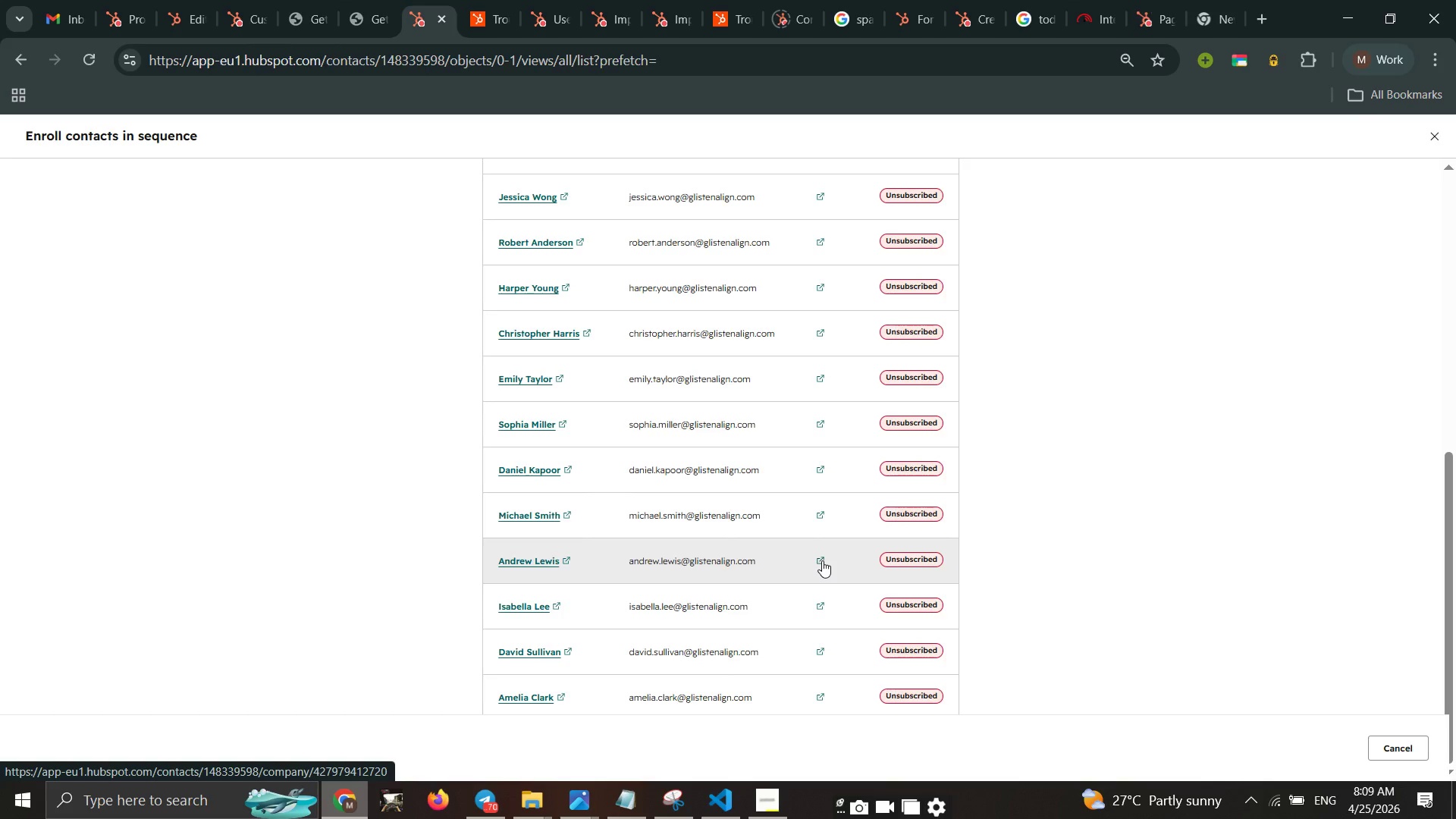 
wait(13.06)
 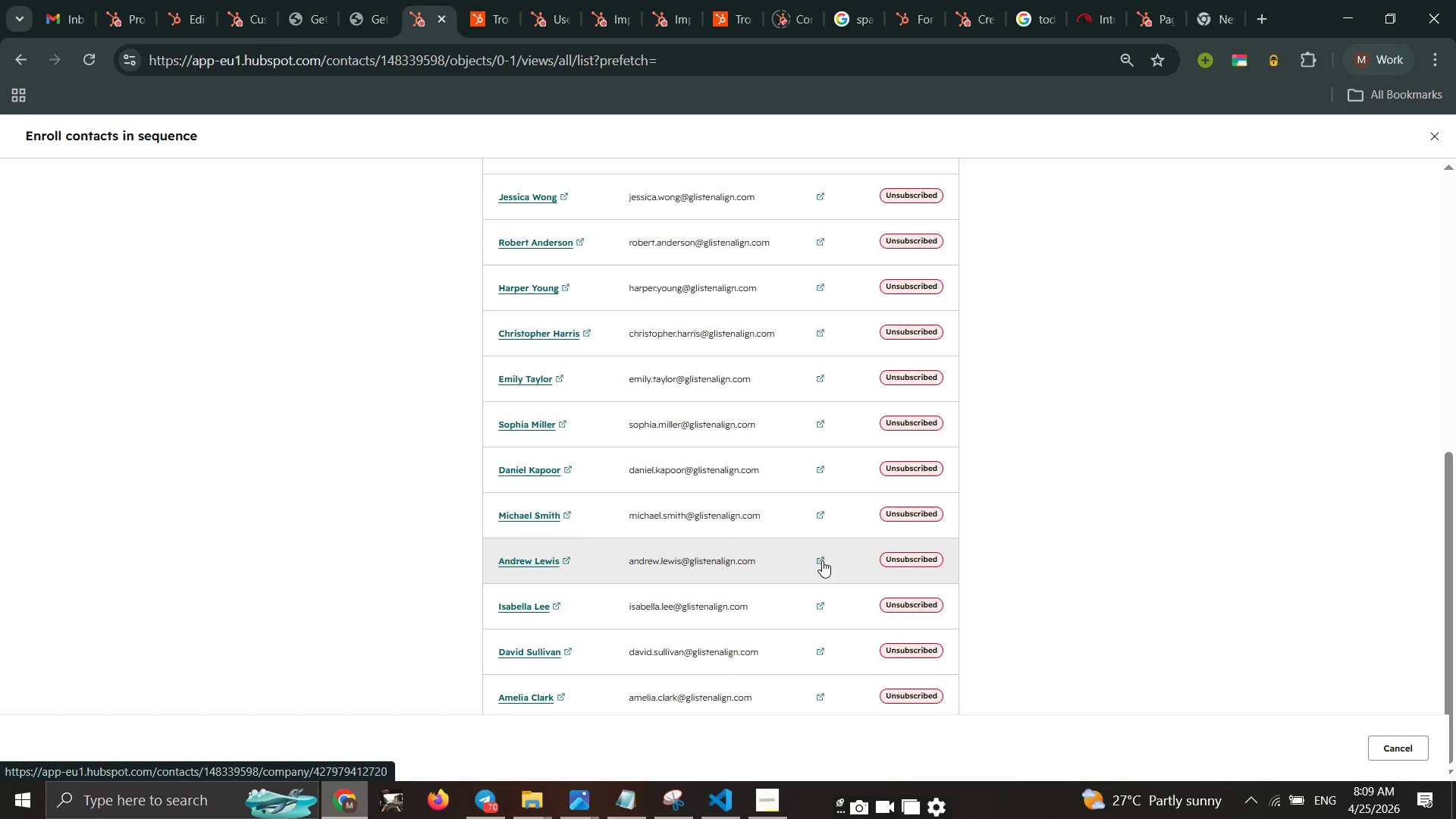 
left_click([822, 560])
 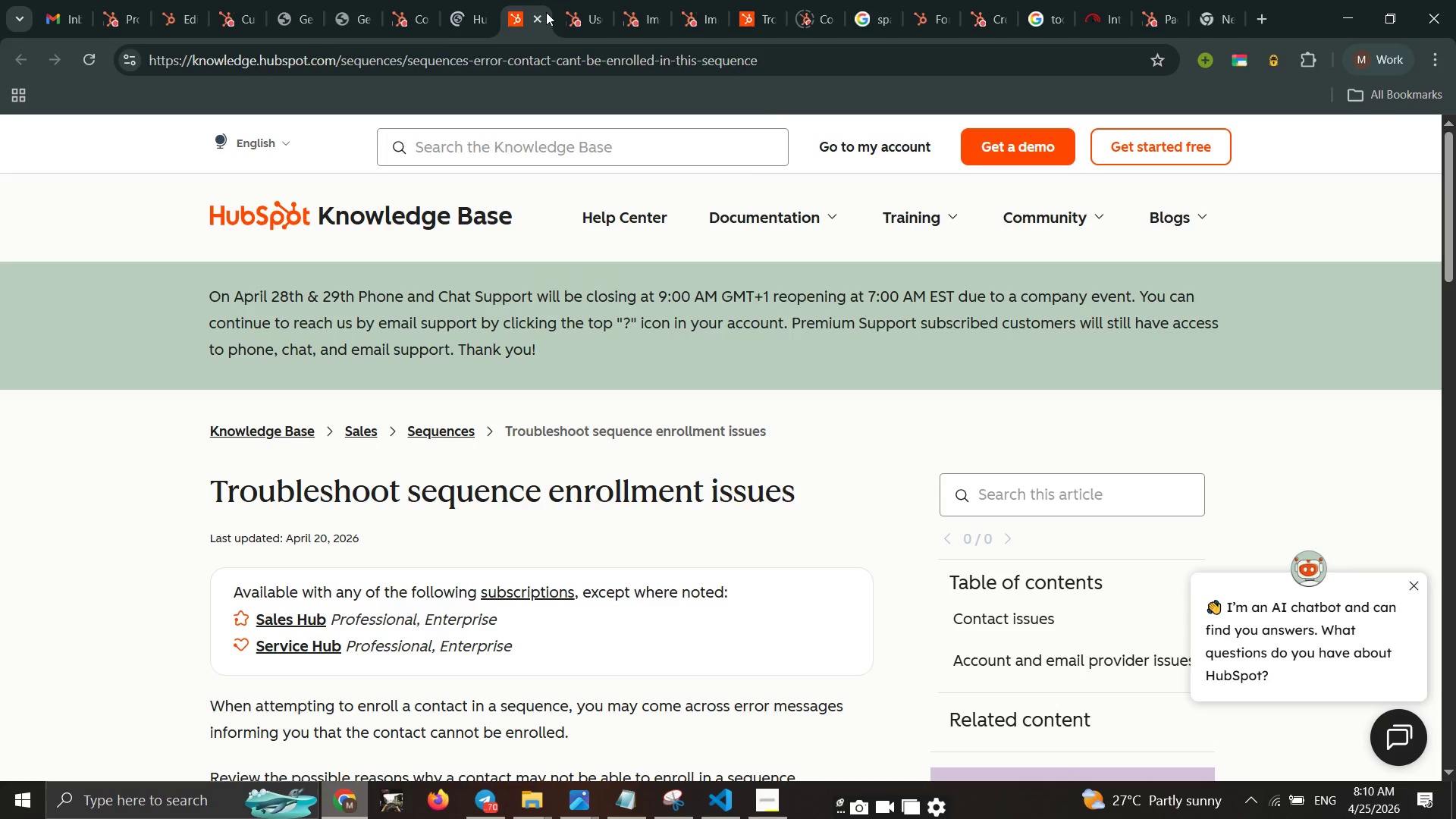 
double_click([529, 22])
 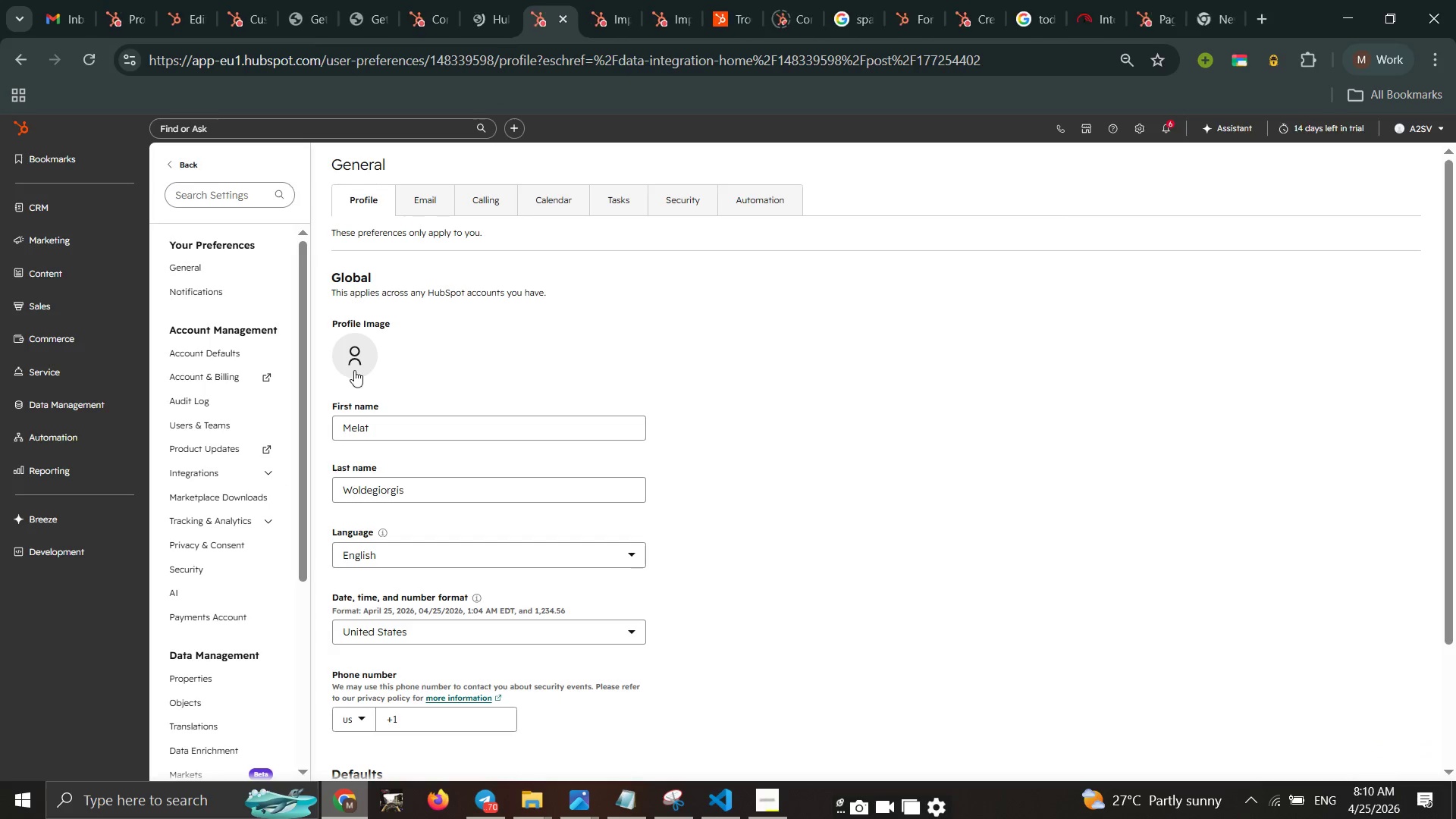 
scroll: coordinate [244, 390], scroll_direction: down, amount: 2.0
 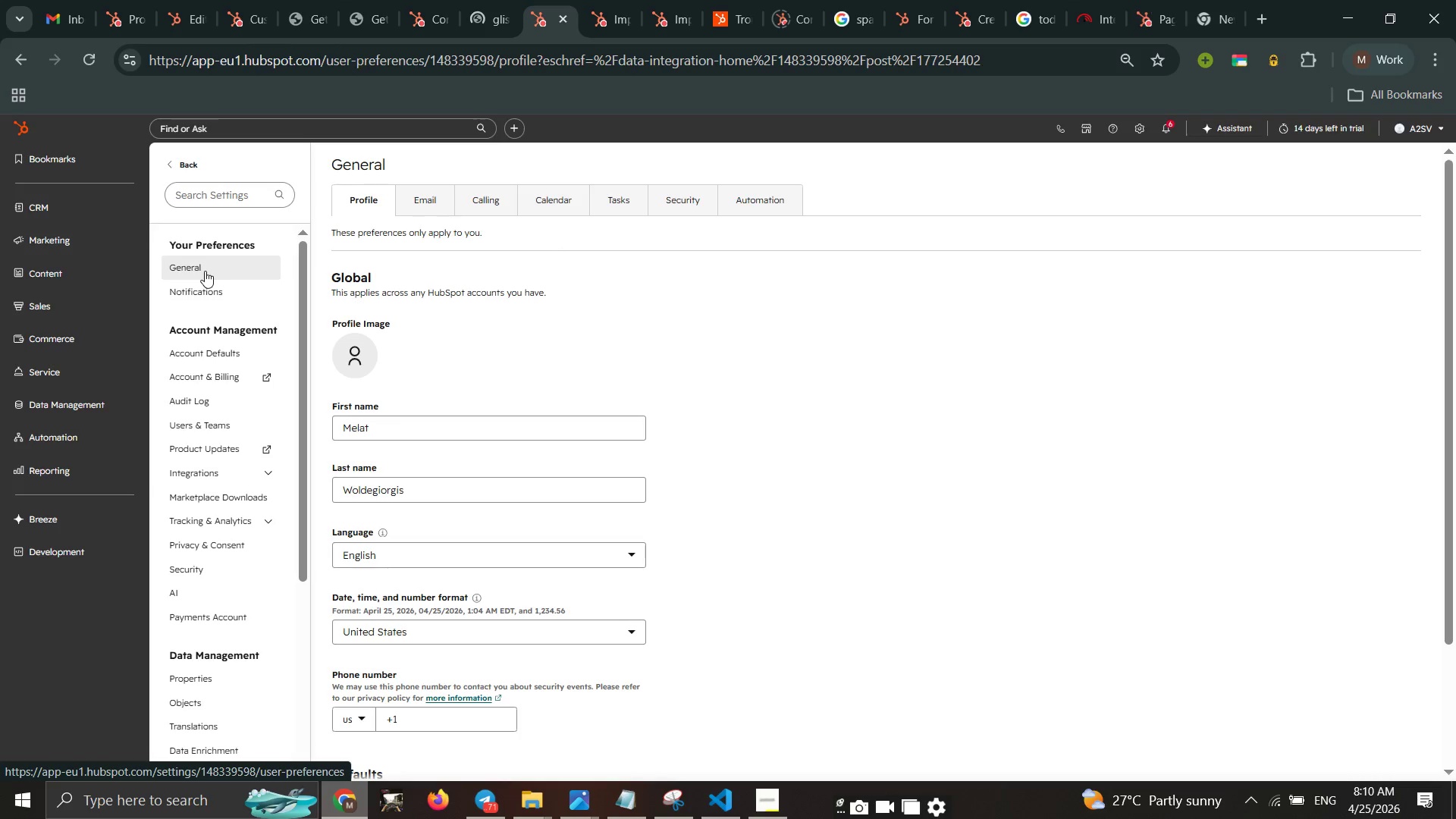 
wait(8.44)
 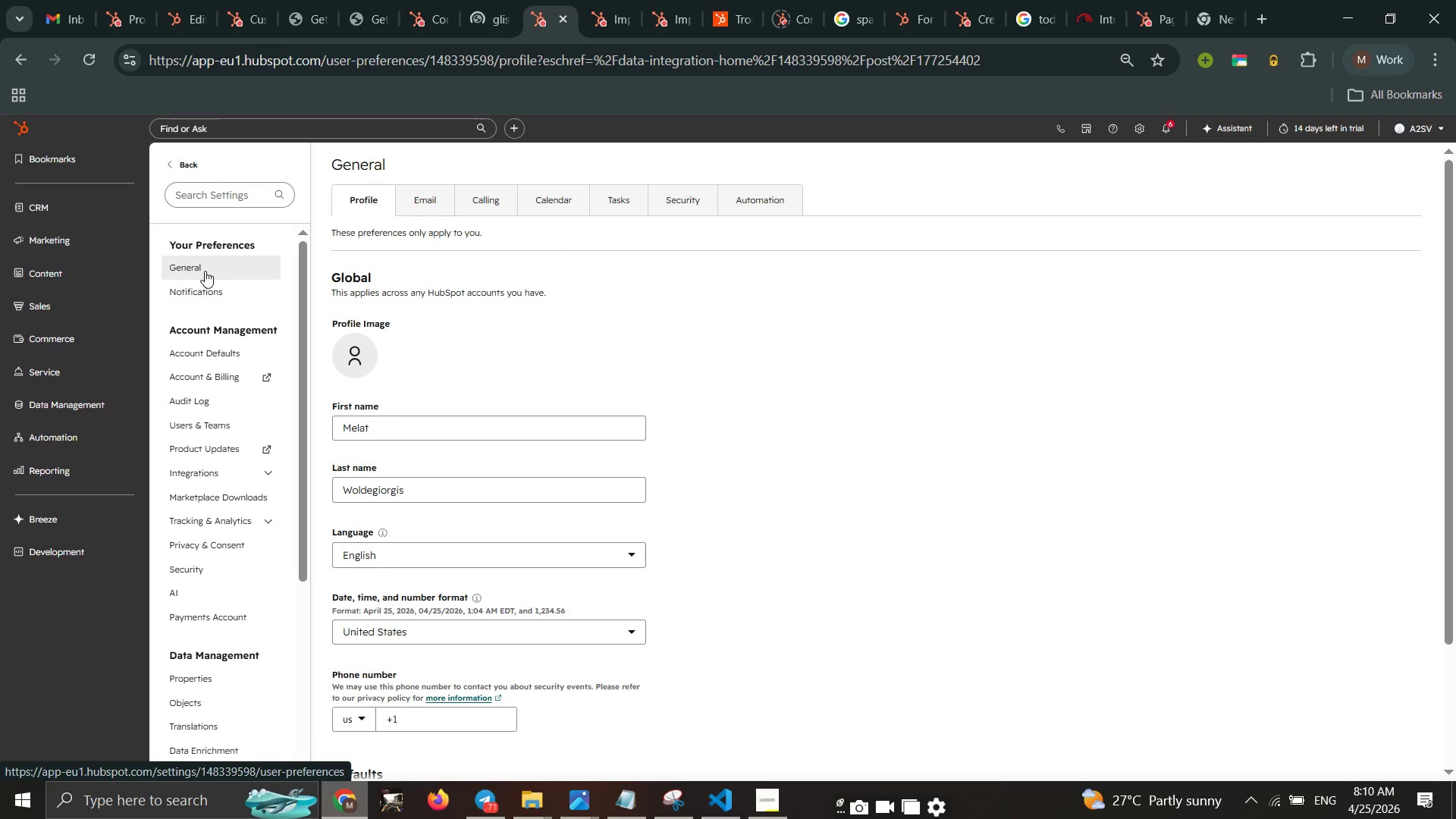 
scroll: coordinate [207, 271], scroll_direction: down, amount: 1.0
 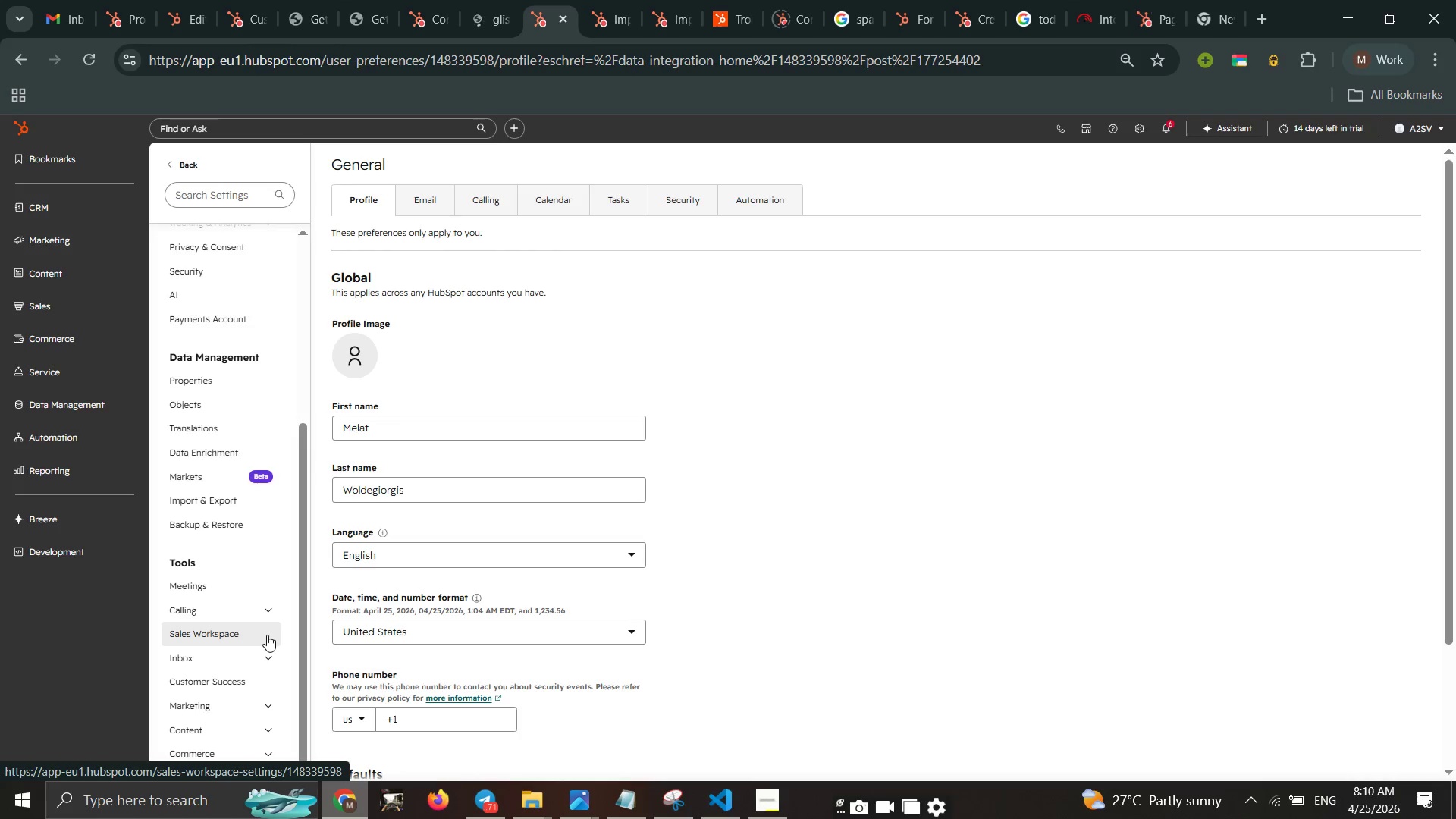 
left_click([265, 662])
 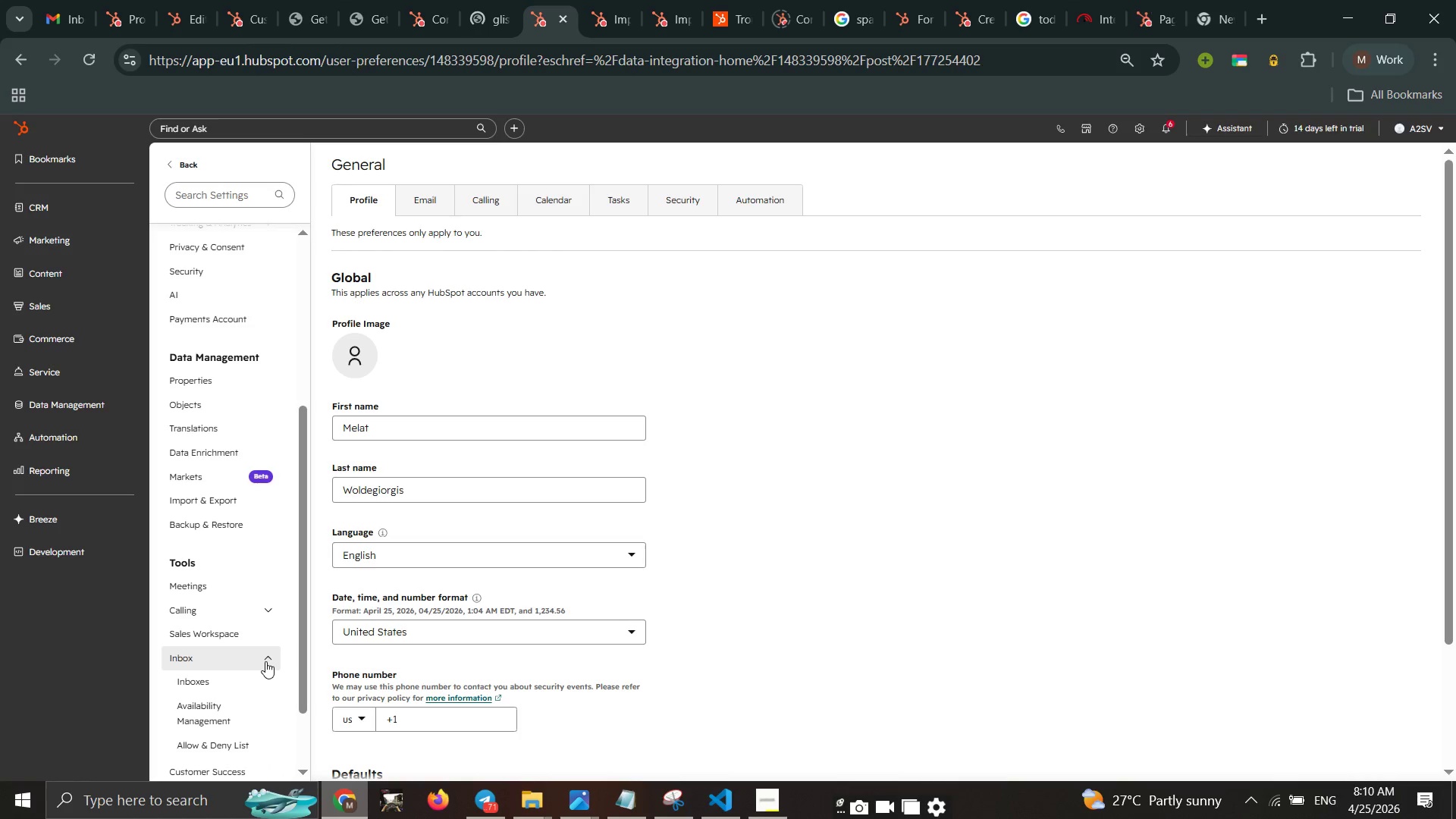 
scroll: coordinate [265, 661], scroll_direction: down, amount: 1.0
 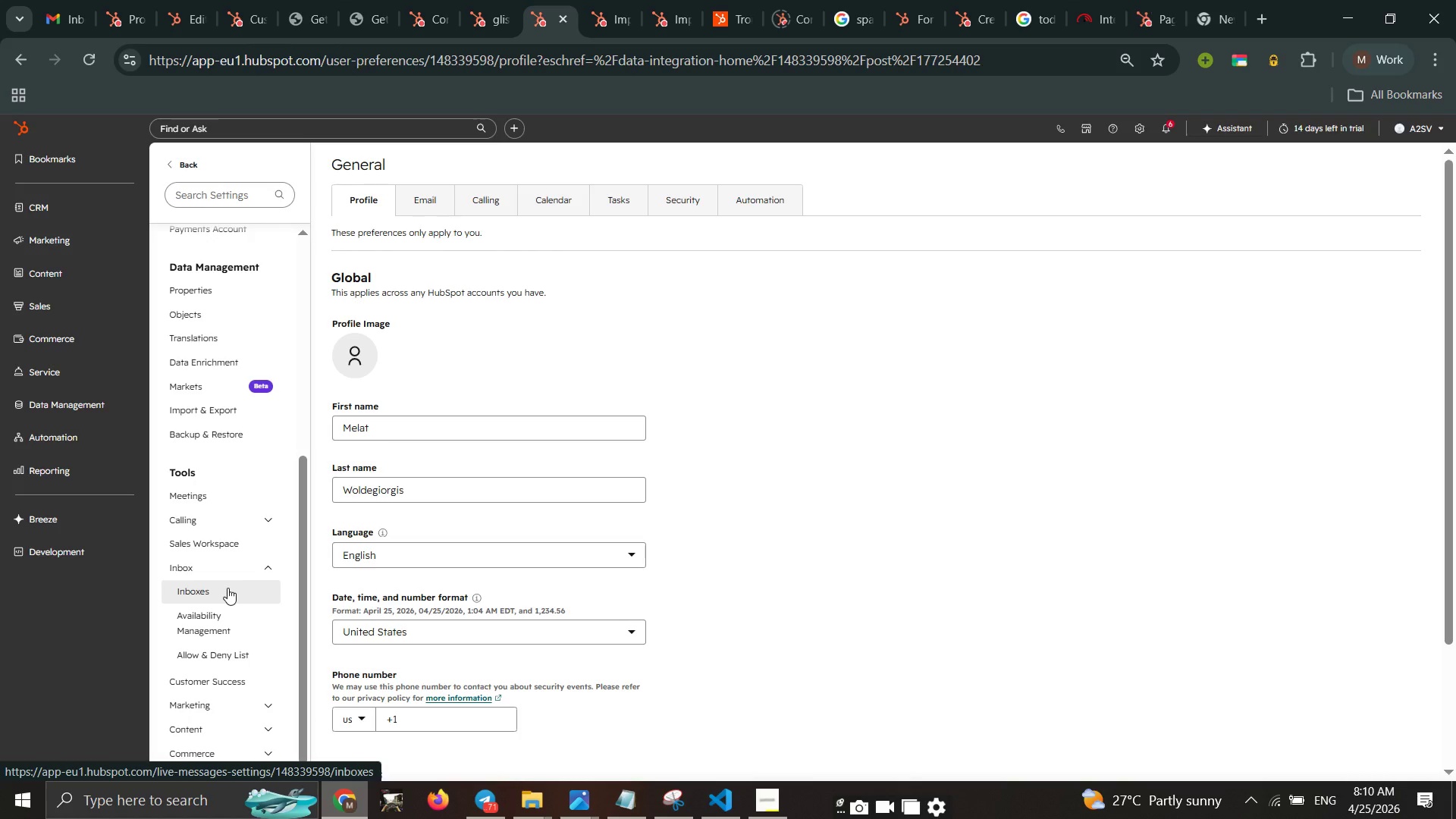 
left_click([228, 588])
 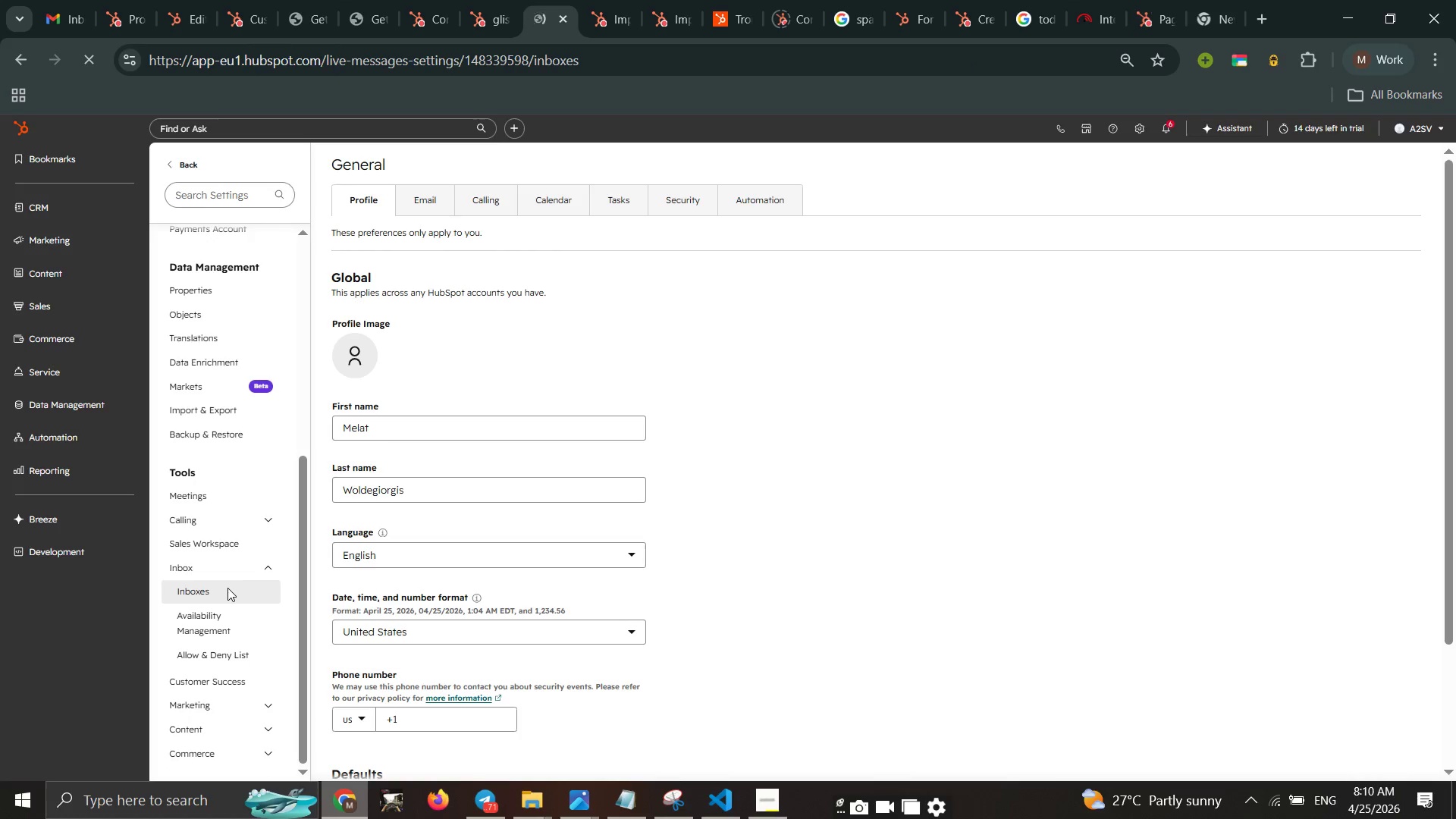 
scroll: coordinate [228, 588], scroll_direction: down, amount: 8.0